 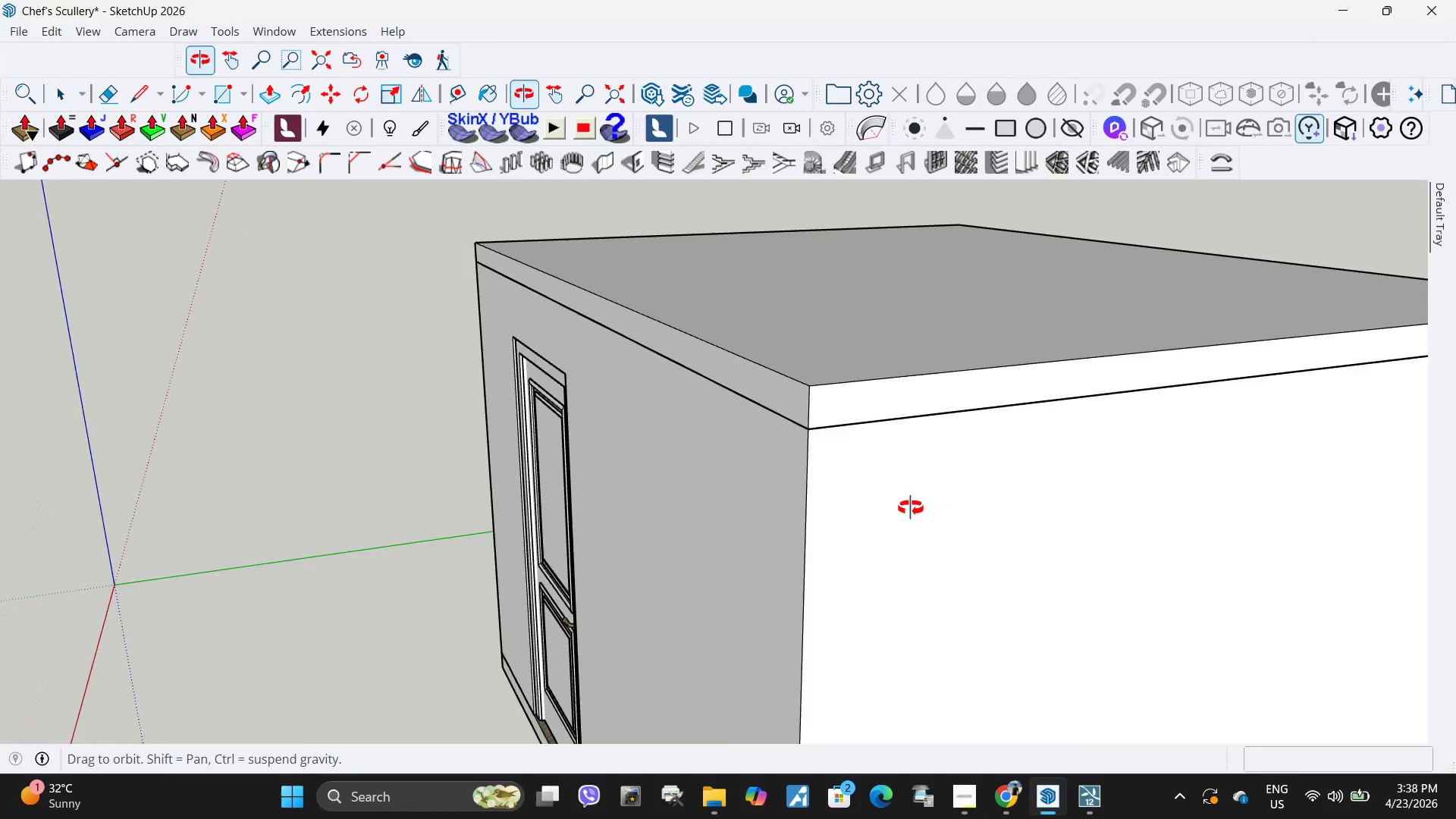 
scroll: coordinate [660, 388], scroll_direction: down, amount: 11.0
 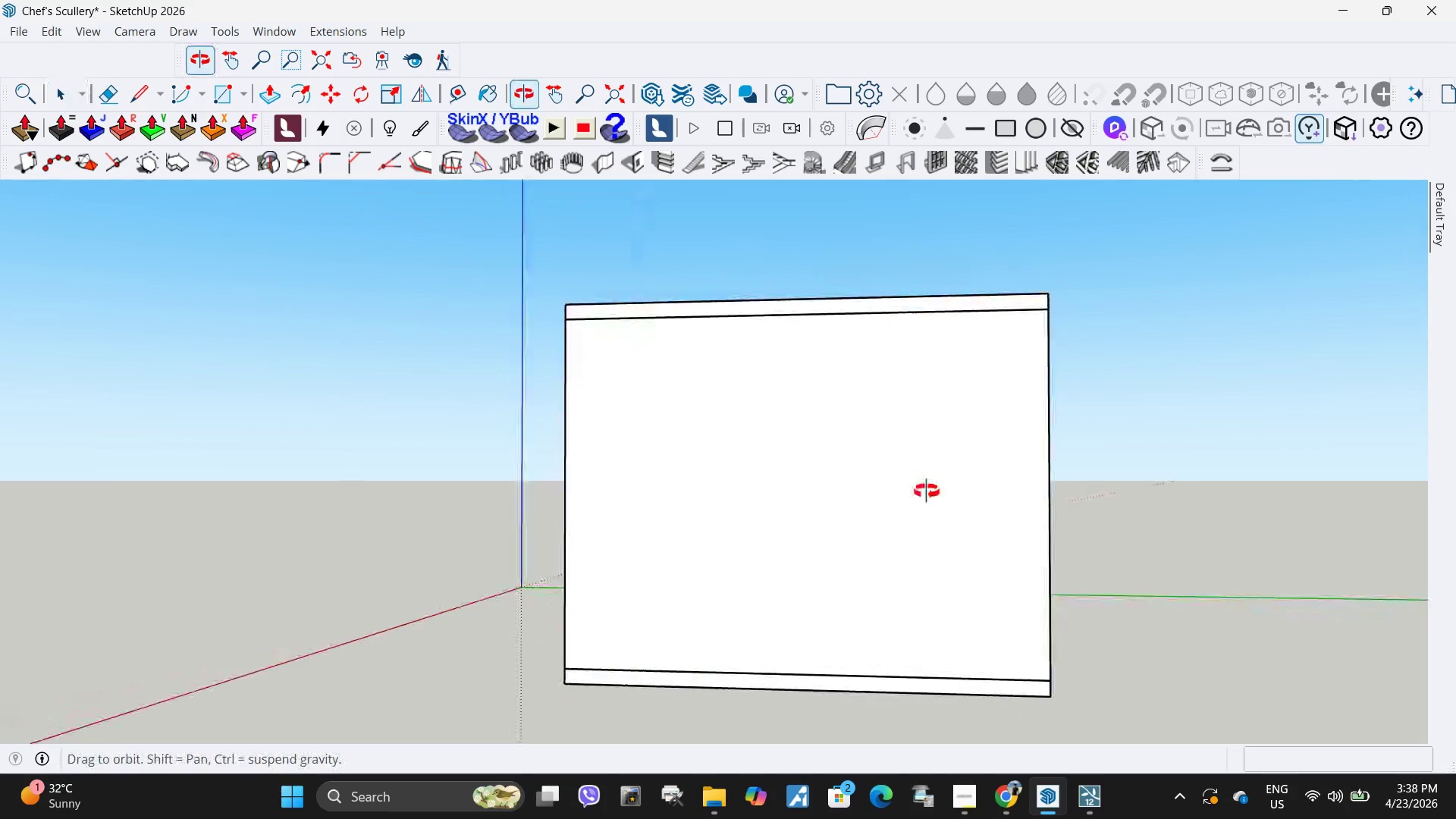 
scroll: coordinate [818, 422], scroll_direction: up, amount: 310.0
 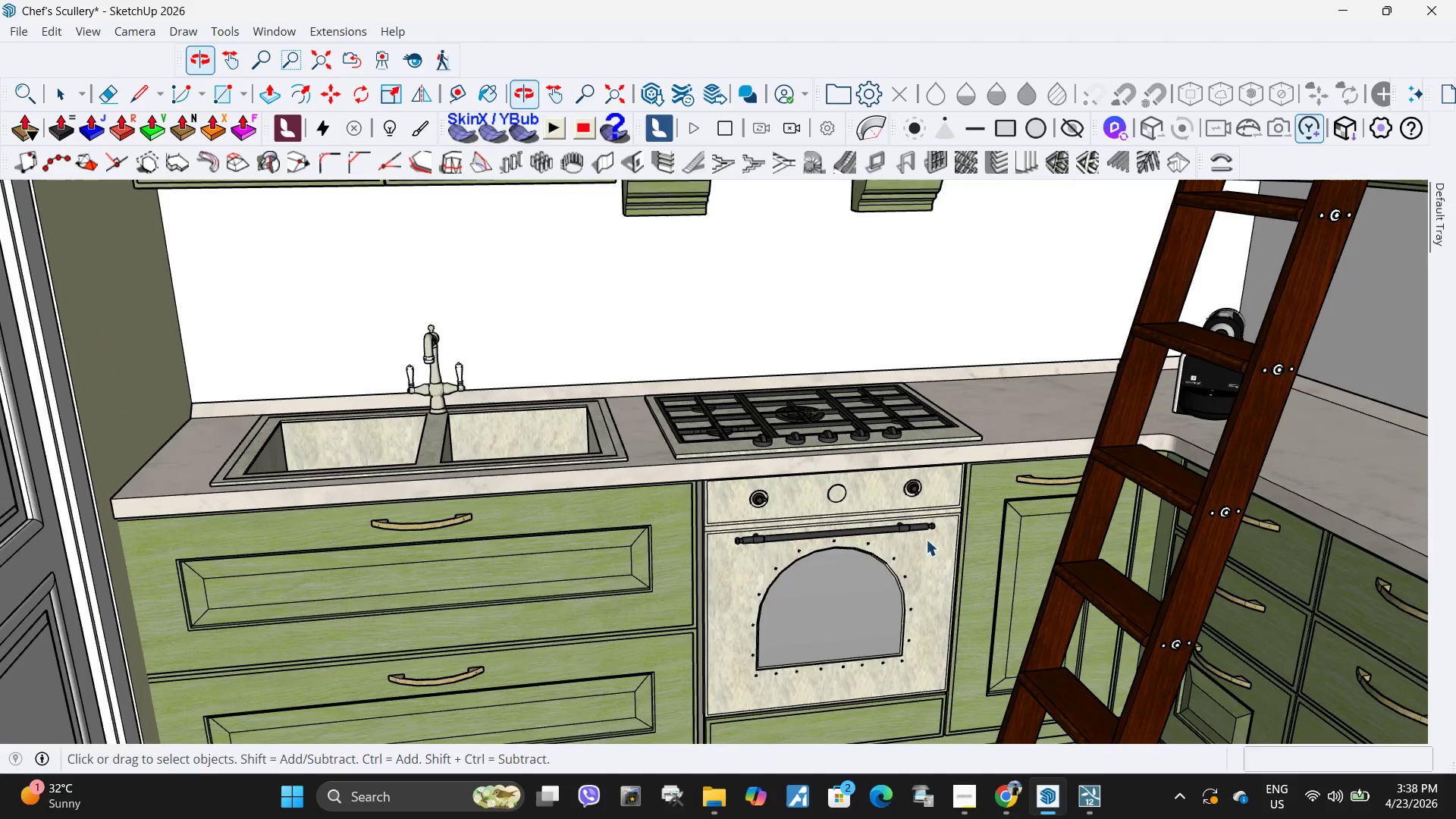 
key(H)
 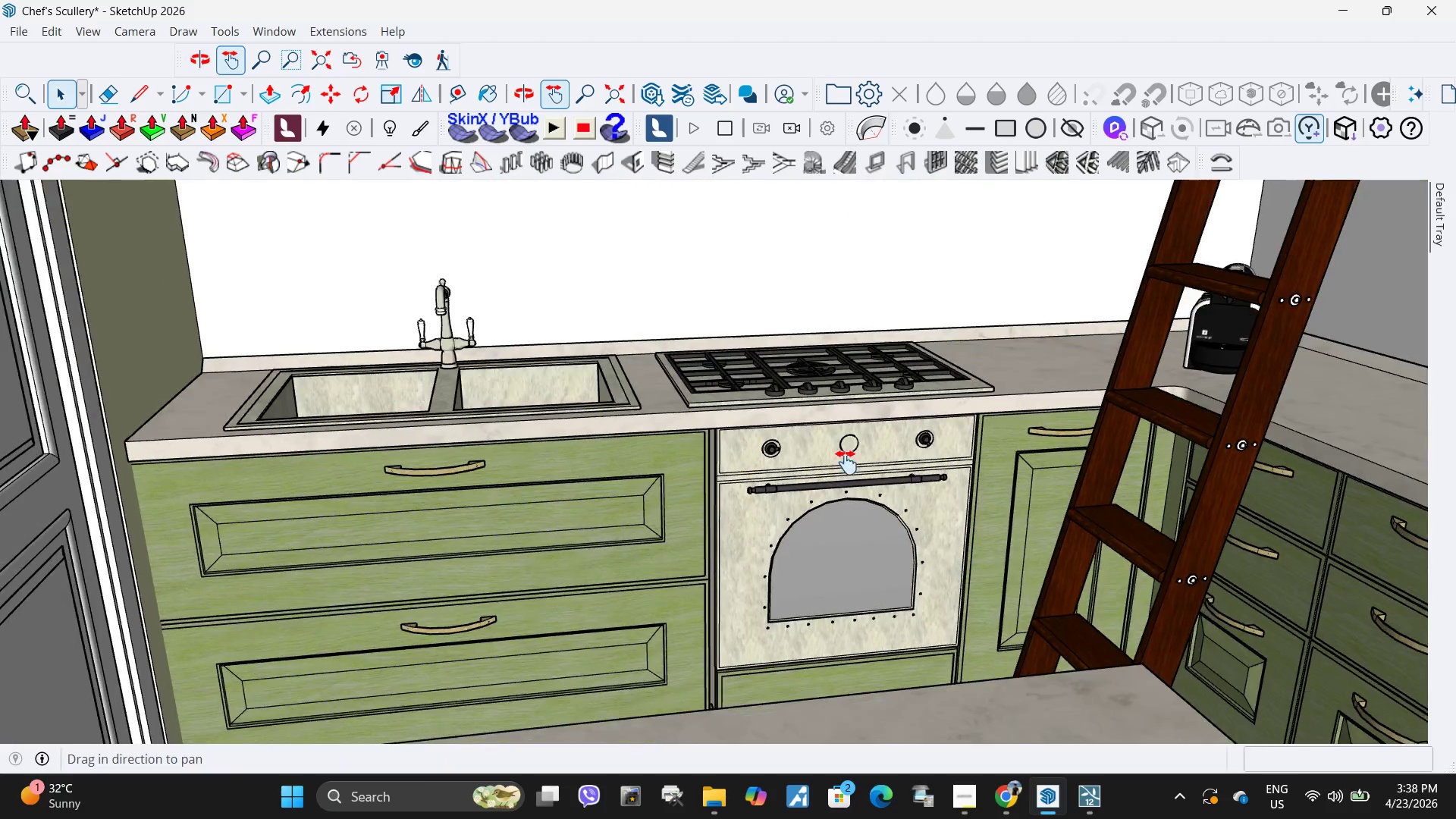 
left_click_drag(start_coordinate=[833, 518], to_coordinate=[883, 256])
 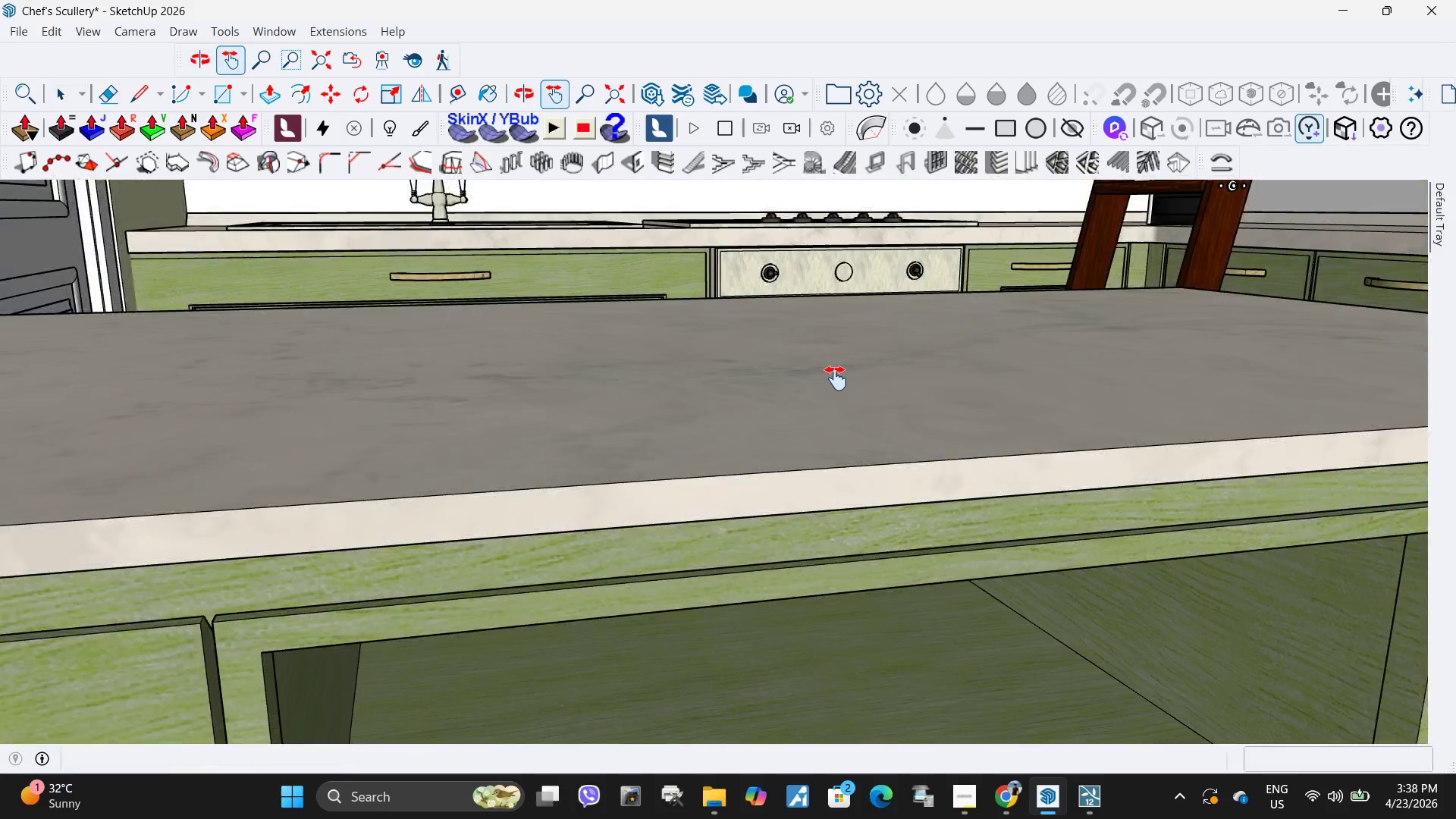 
scroll: coordinate [817, 431], scroll_direction: down, amount: 5.0
 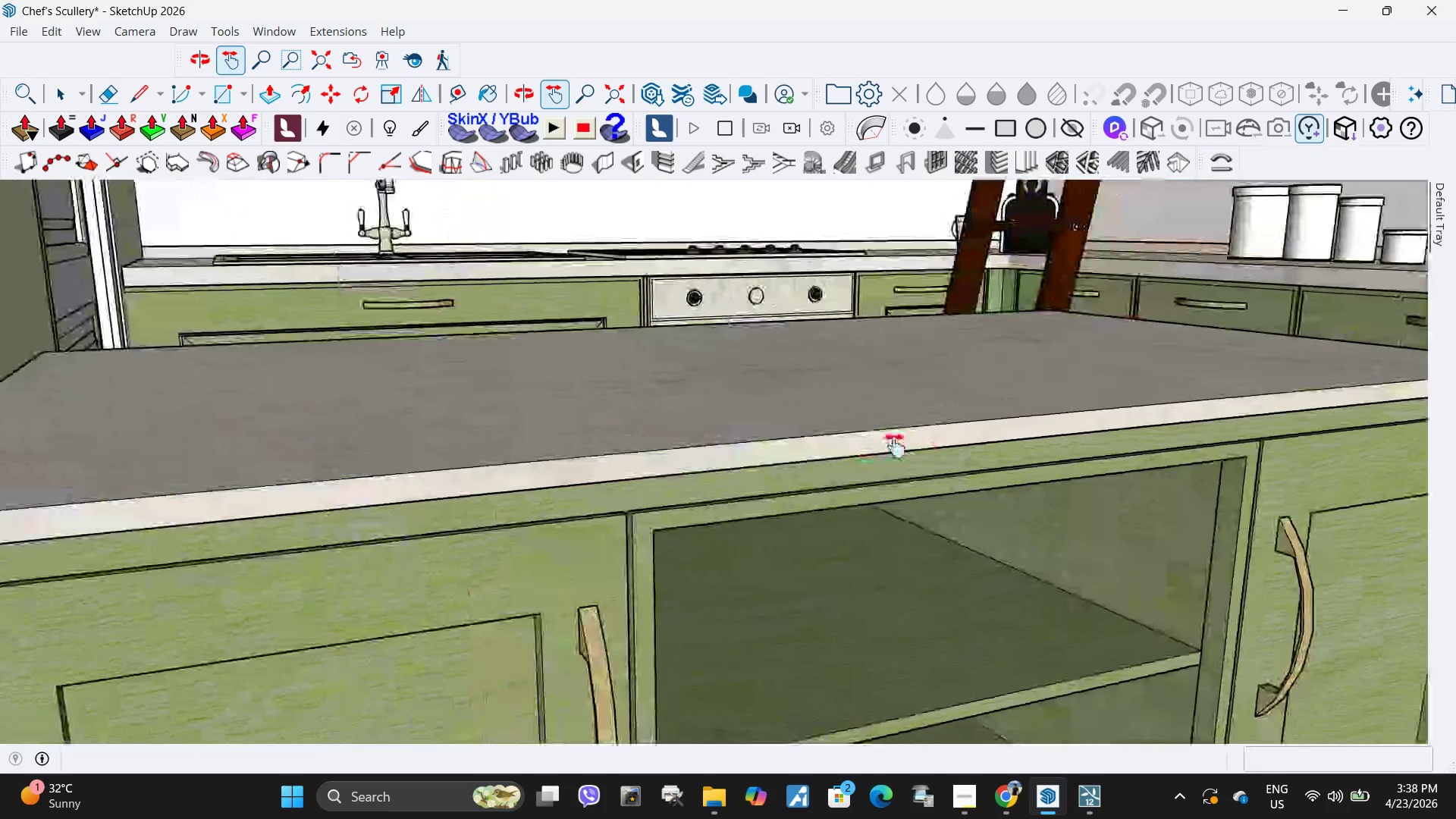 
left_click_drag(start_coordinate=[884, 397], to_coordinate=[814, 202])
 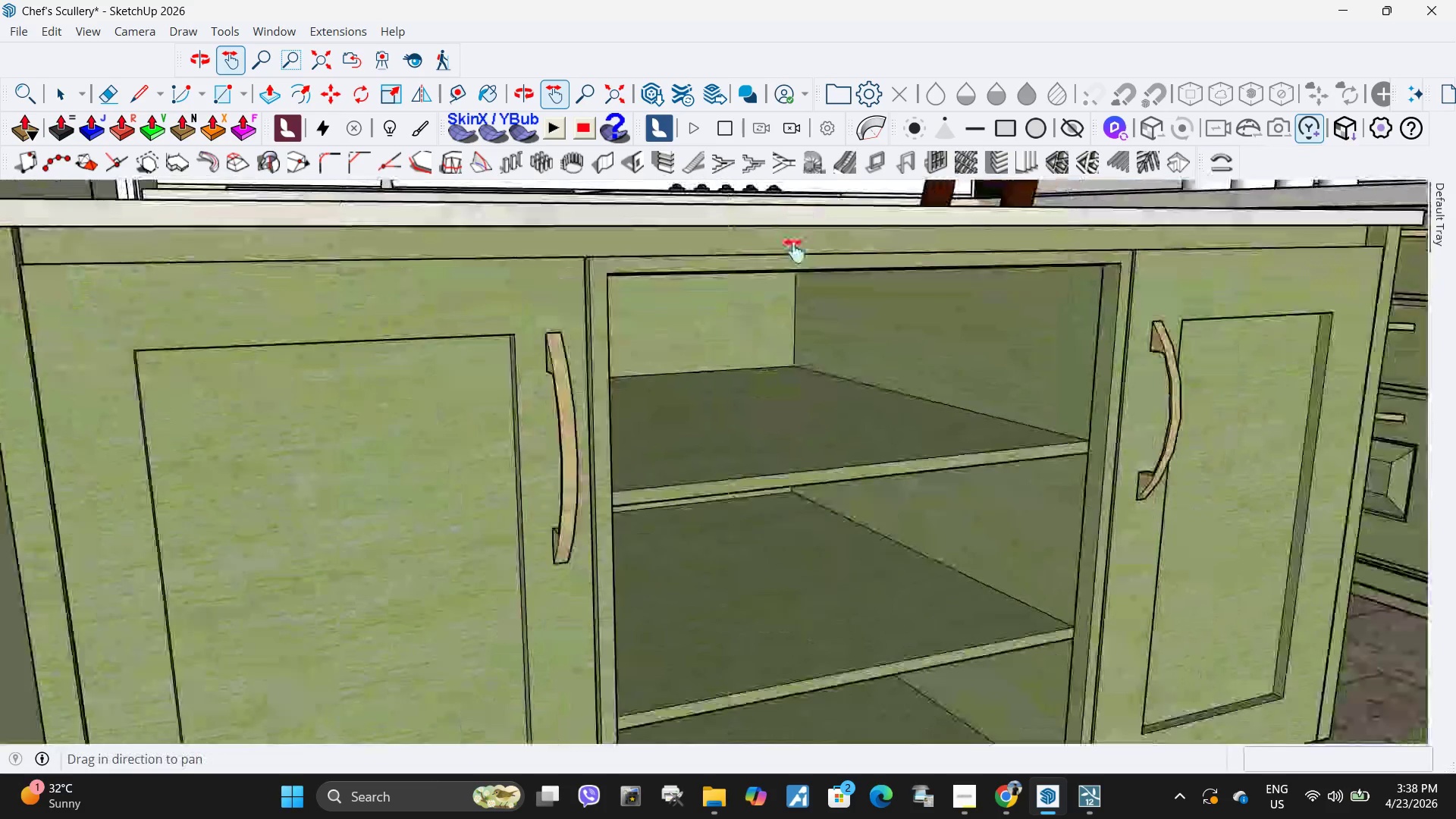 
left_click_drag(start_coordinate=[944, 337], to_coordinate=[729, 613])
 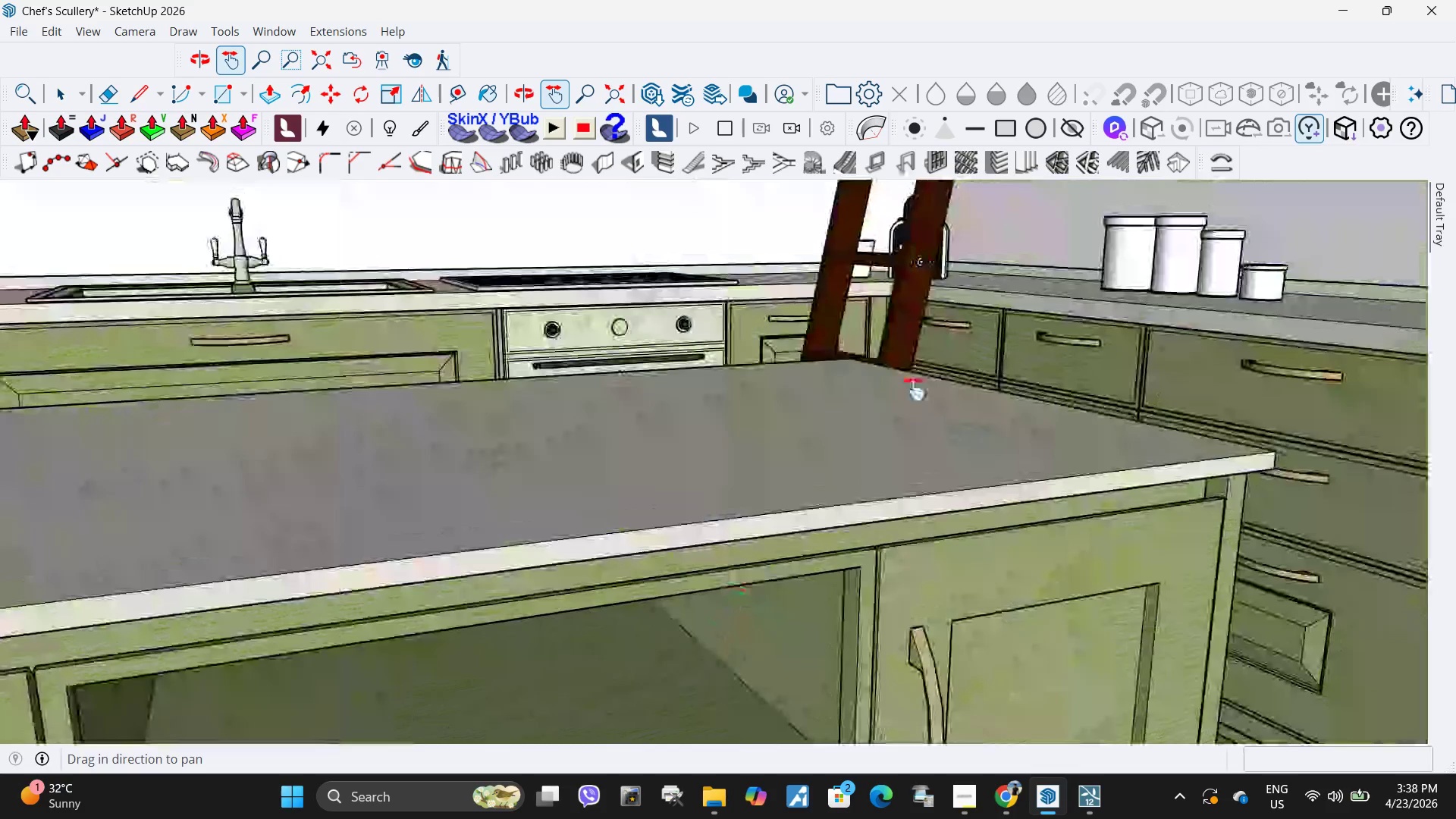 
scroll: coordinate [938, 372], scroll_direction: up, amount: 26.0
 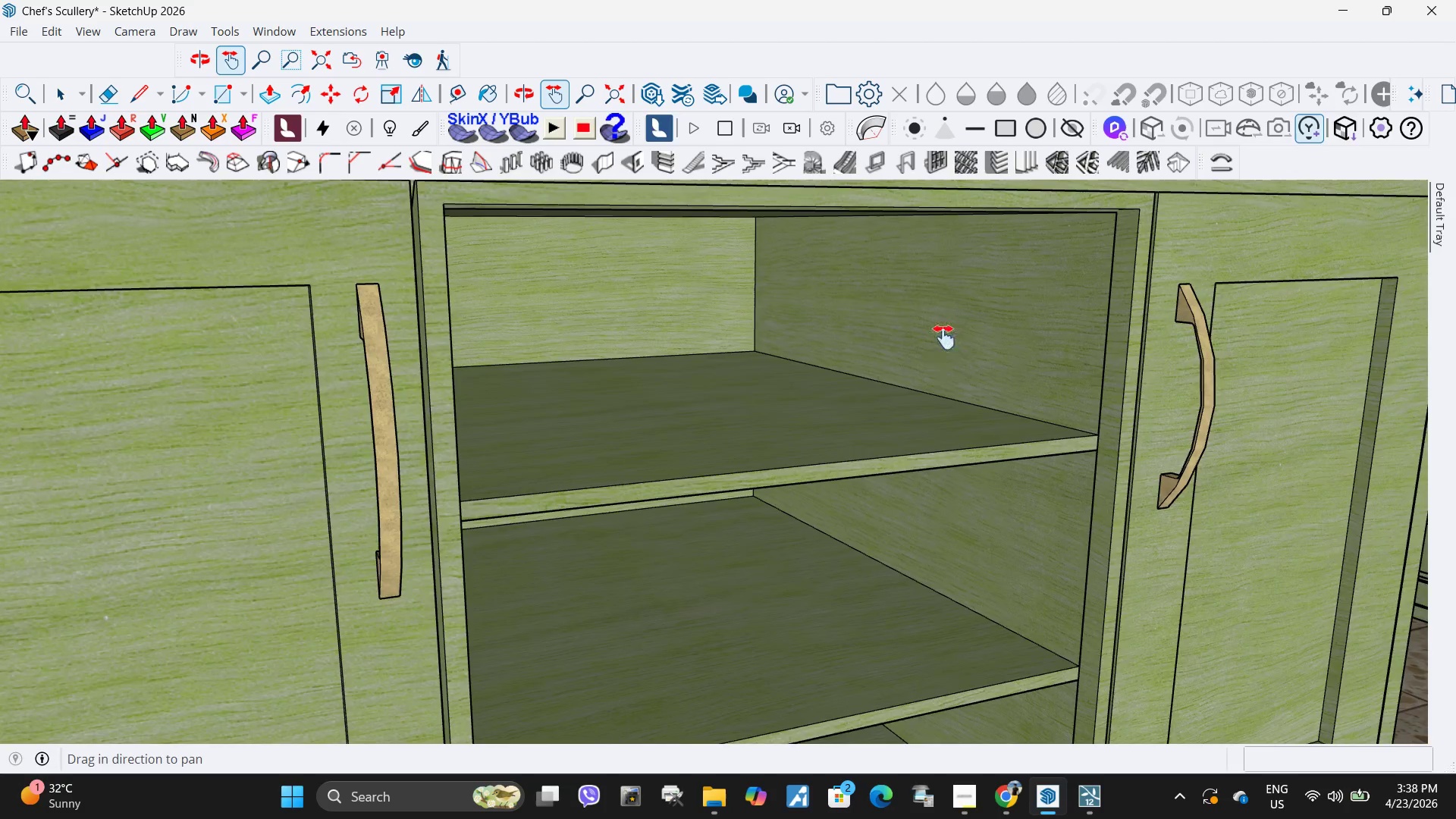 
left_click_drag(start_coordinate=[915, 389], to_coordinate=[793, 626])
 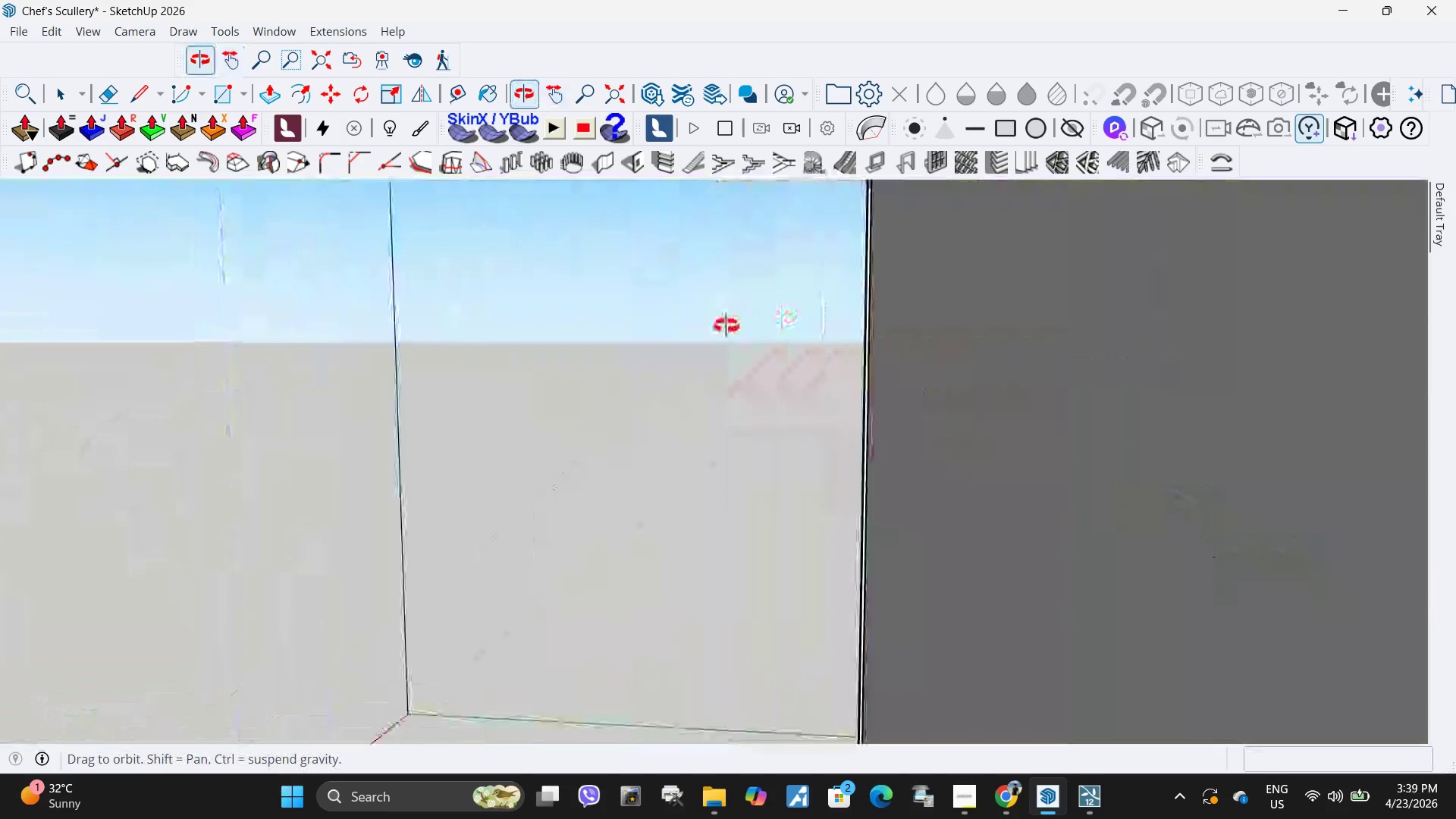 
left_click_drag(start_coordinate=[1079, 360], to_coordinate=[234, 415])
 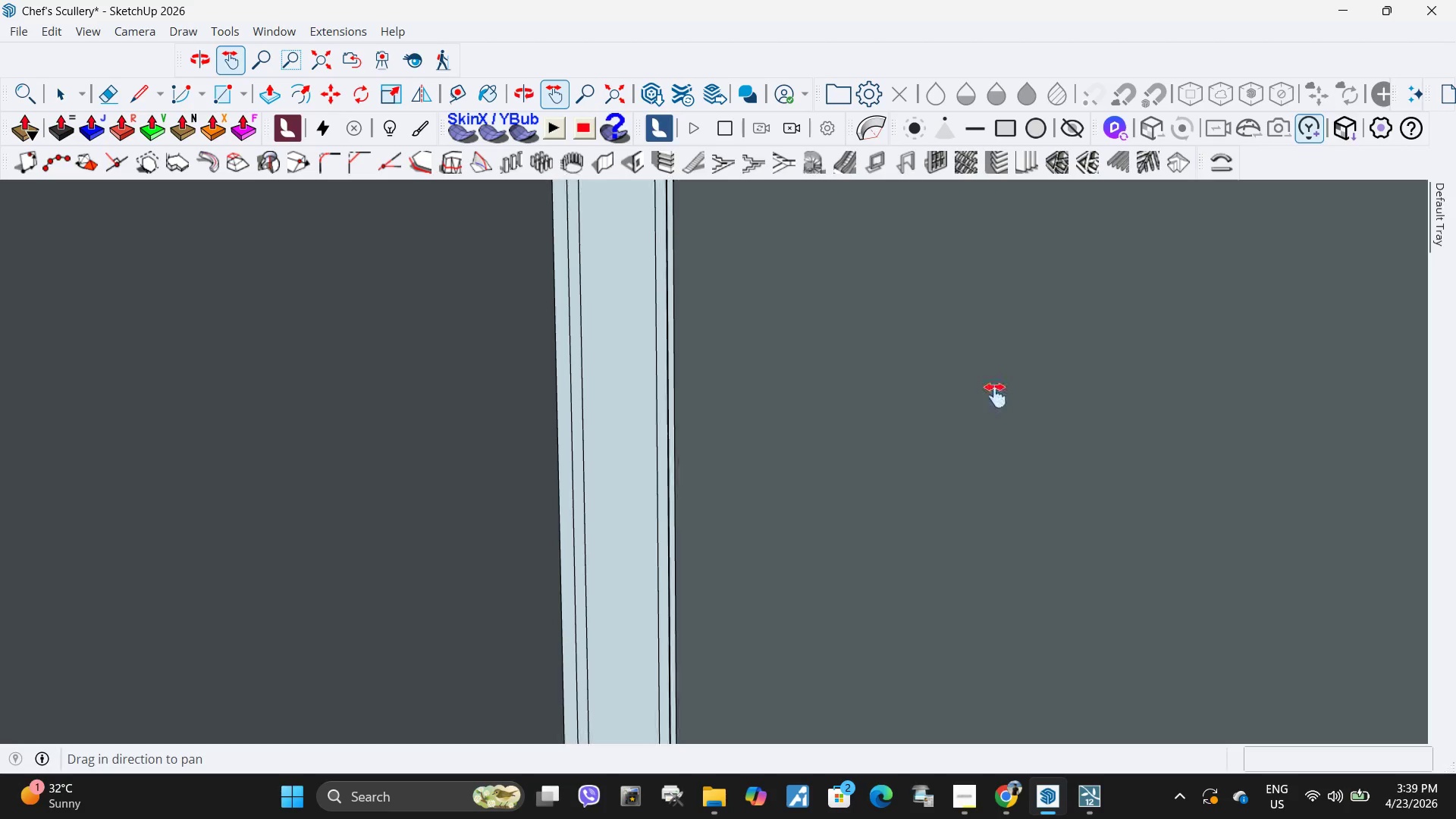 
left_click_drag(start_coordinate=[1046, 387], to_coordinate=[95, 438])
 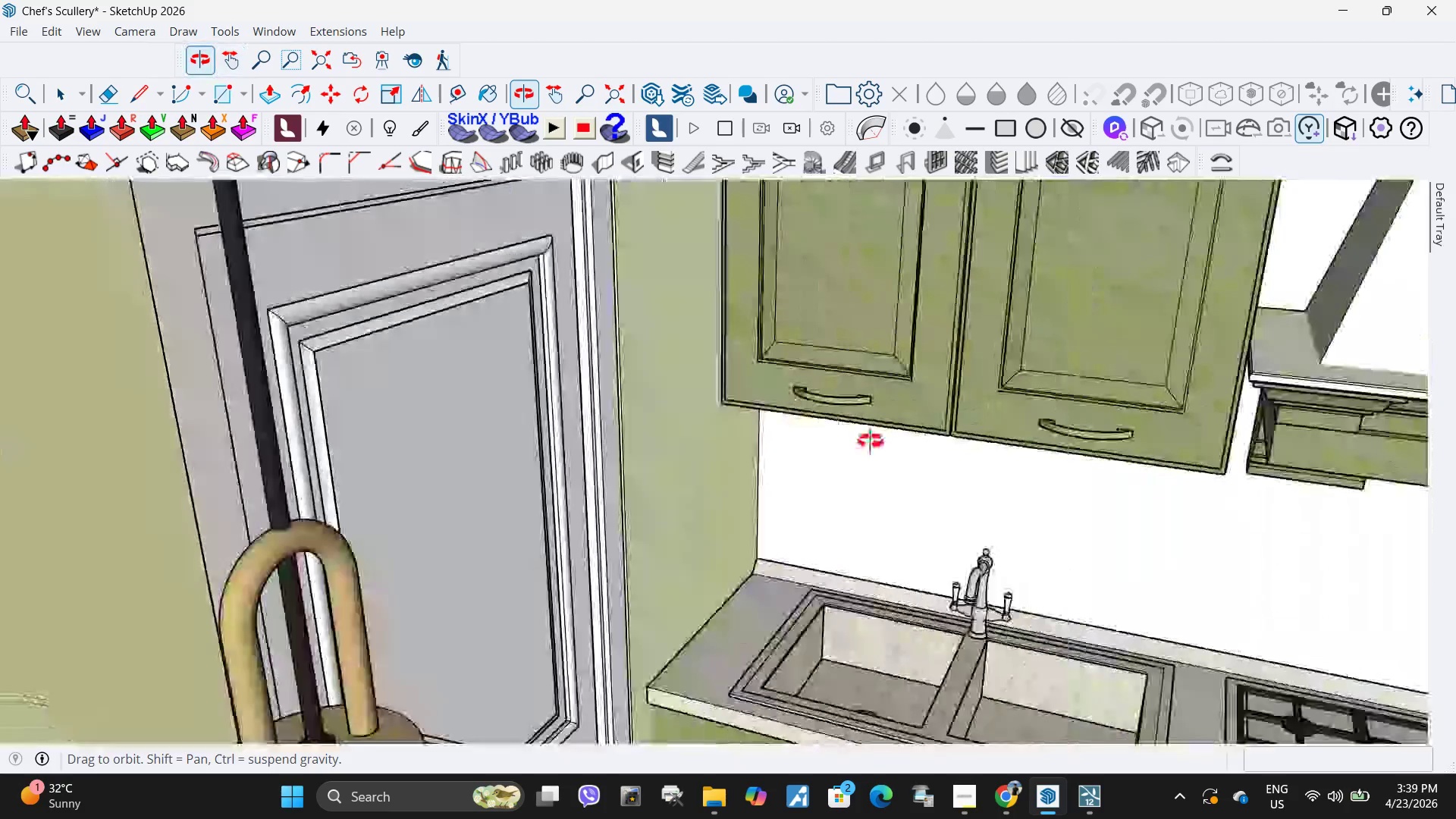 
left_click_drag(start_coordinate=[907, 454], to_coordinate=[695, 221])
 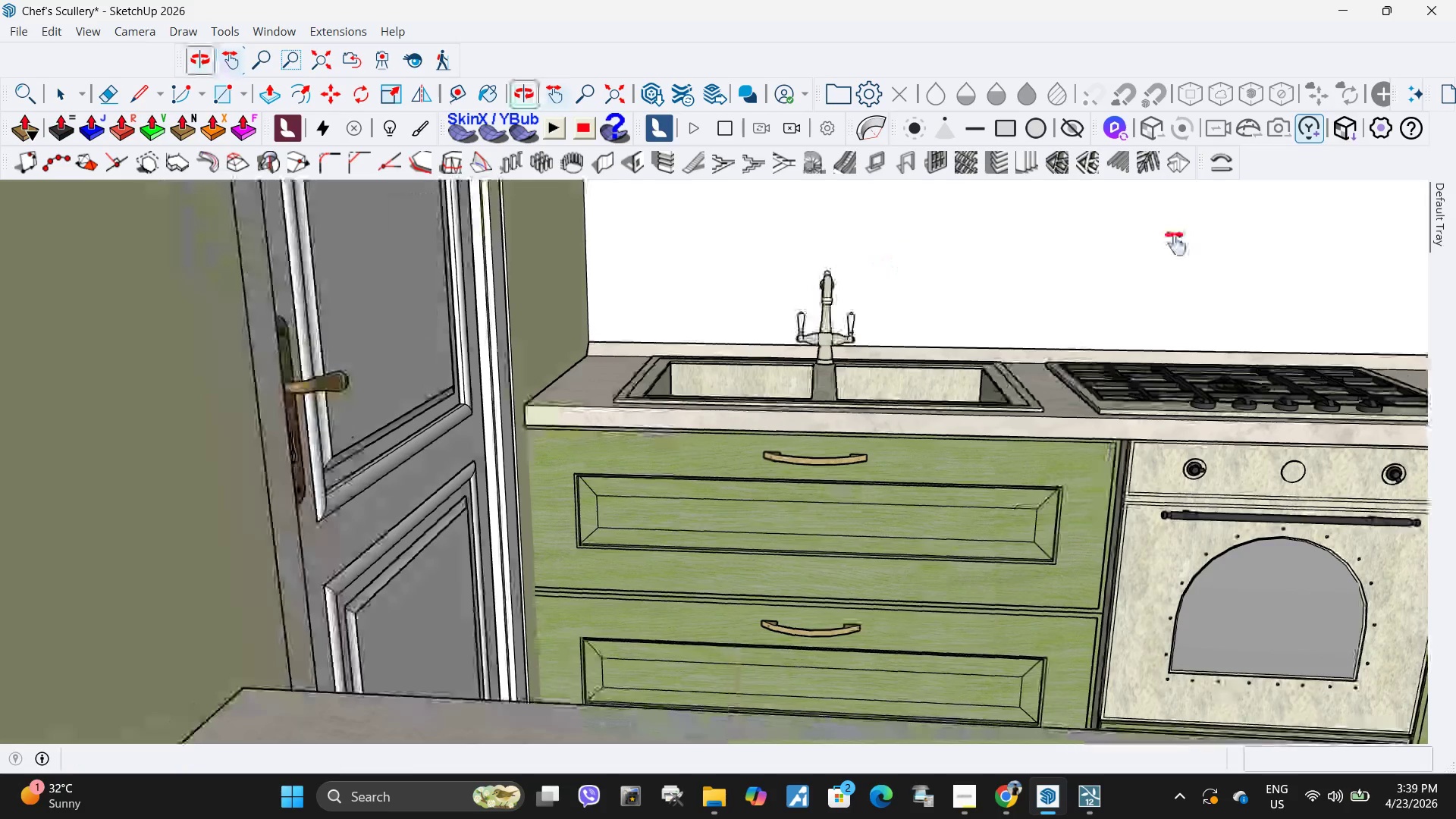 
left_click_drag(start_coordinate=[1175, 243], to_coordinate=[708, 495])
 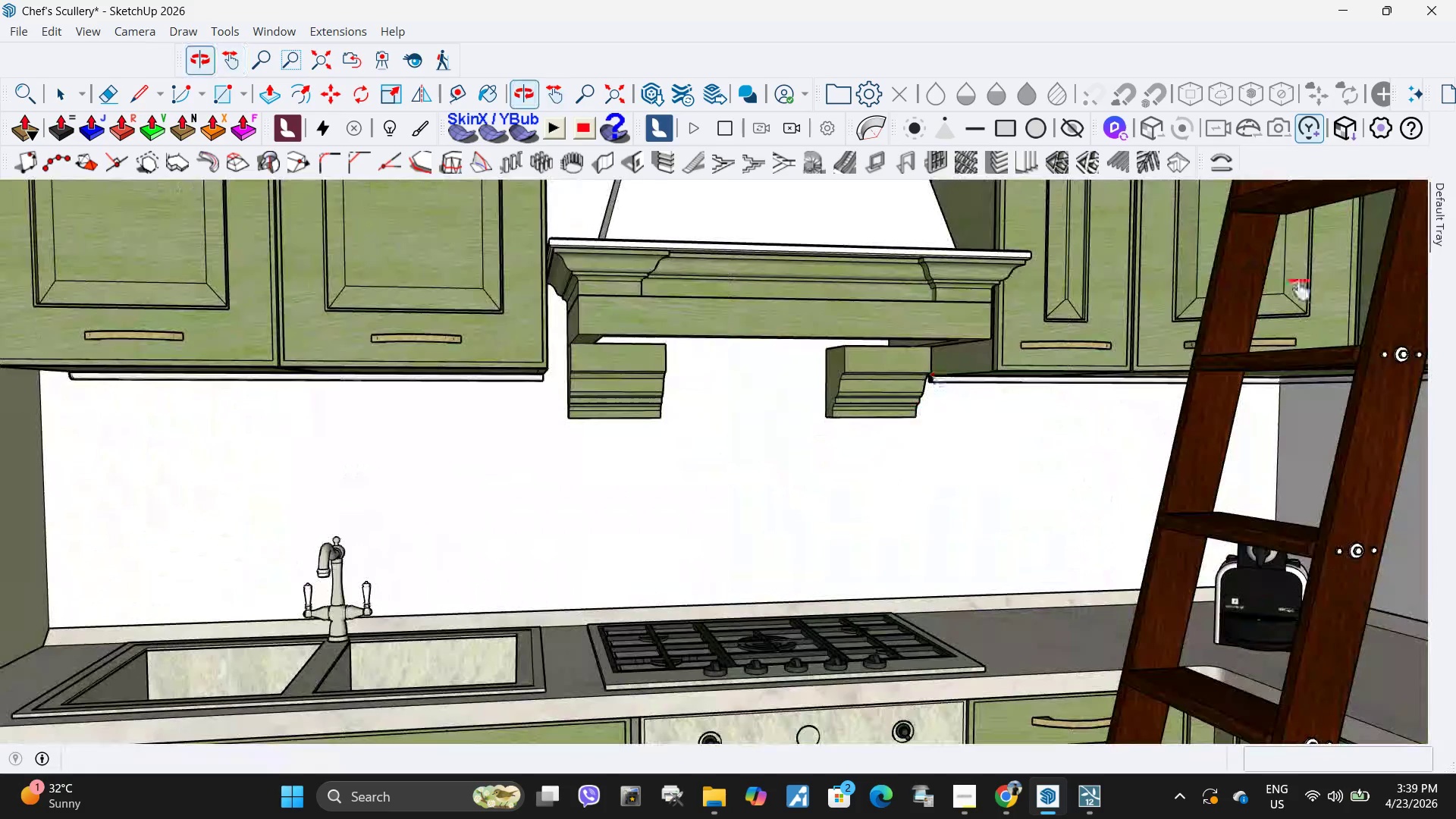 
left_click_drag(start_coordinate=[1302, 287], to_coordinate=[764, 396])
 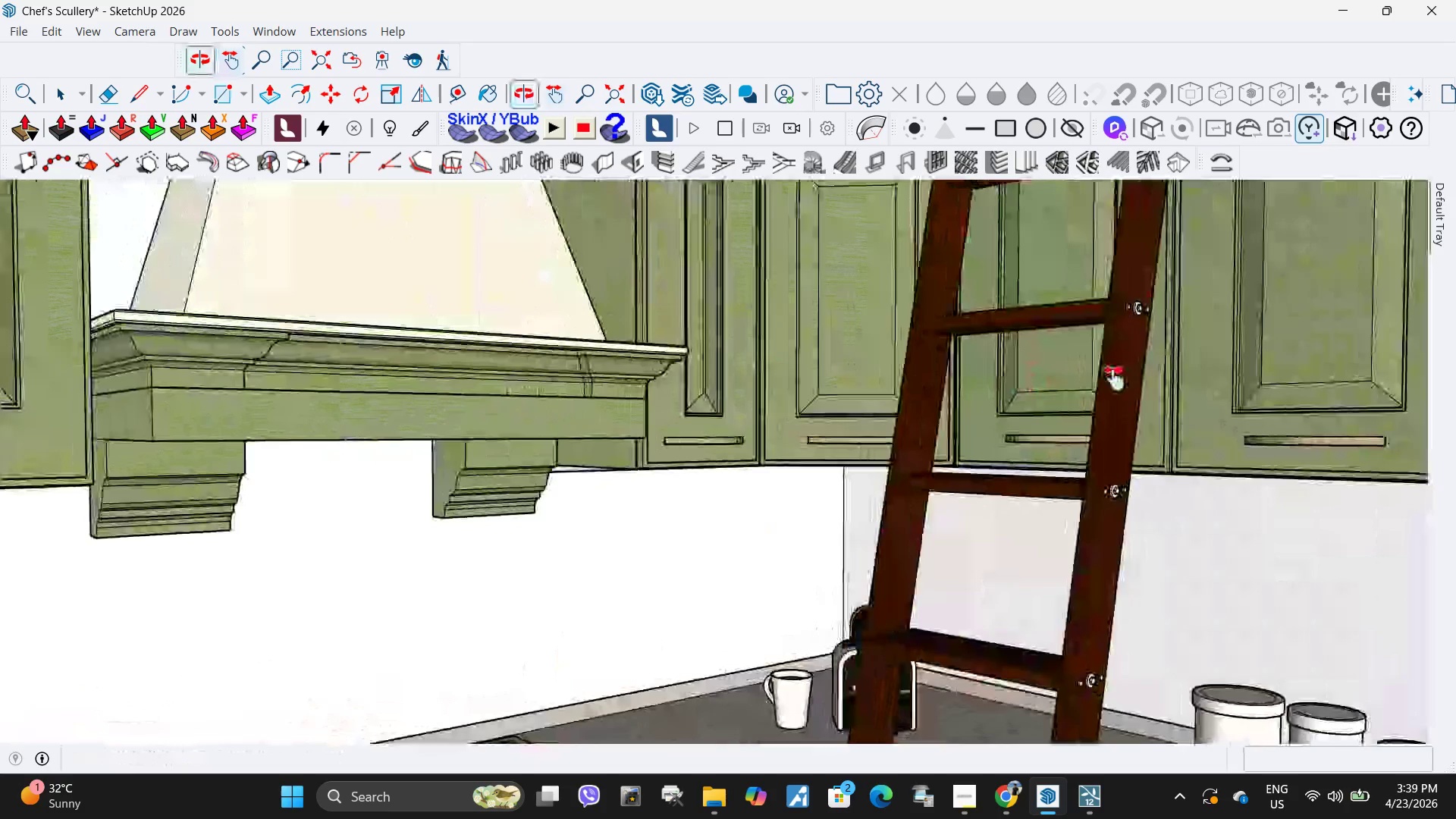 
left_click_drag(start_coordinate=[1316, 364], to_coordinate=[909, 361])
 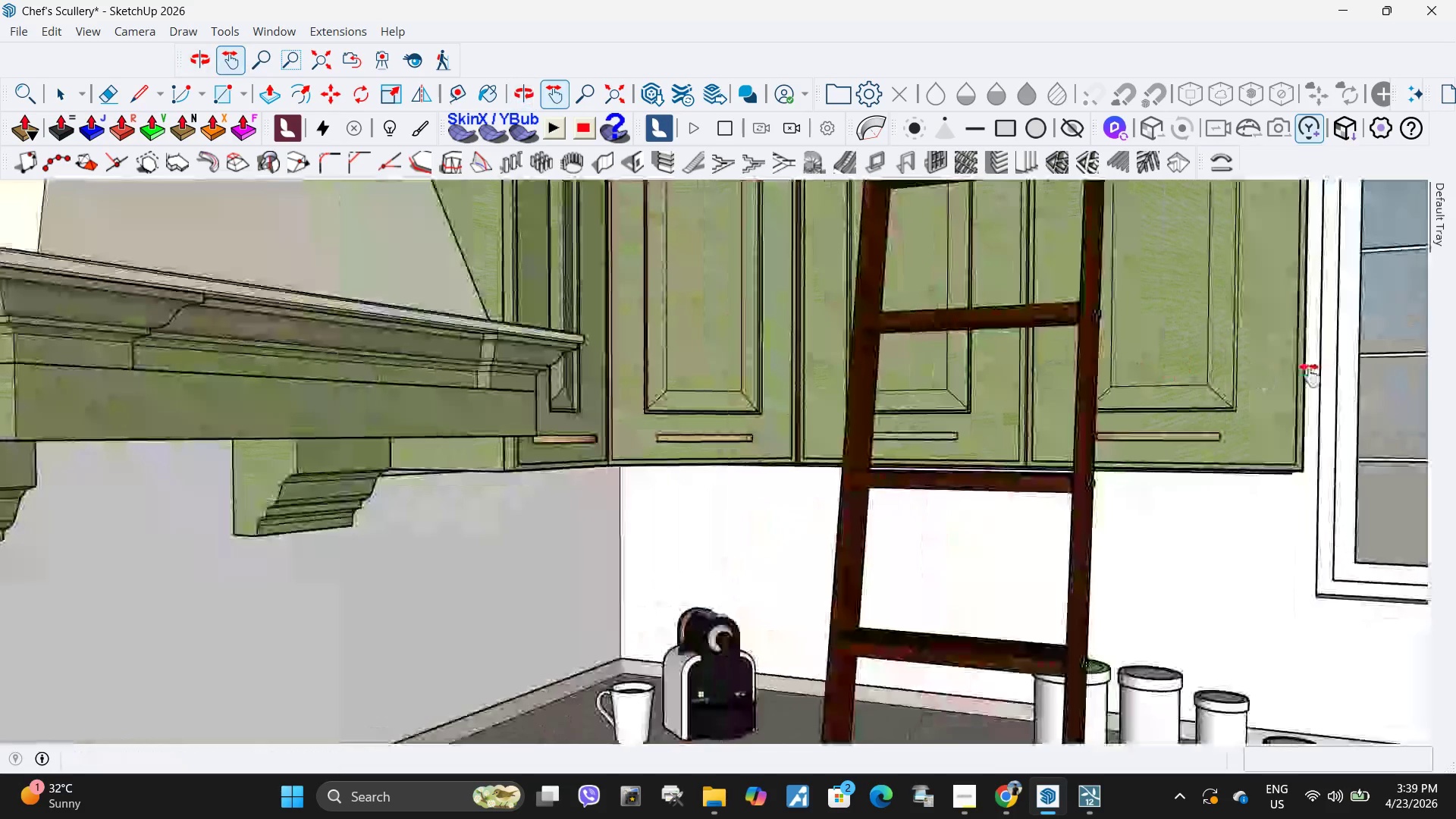 
left_click_drag(start_coordinate=[1310, 375], to_coordinate=[893, 288])
 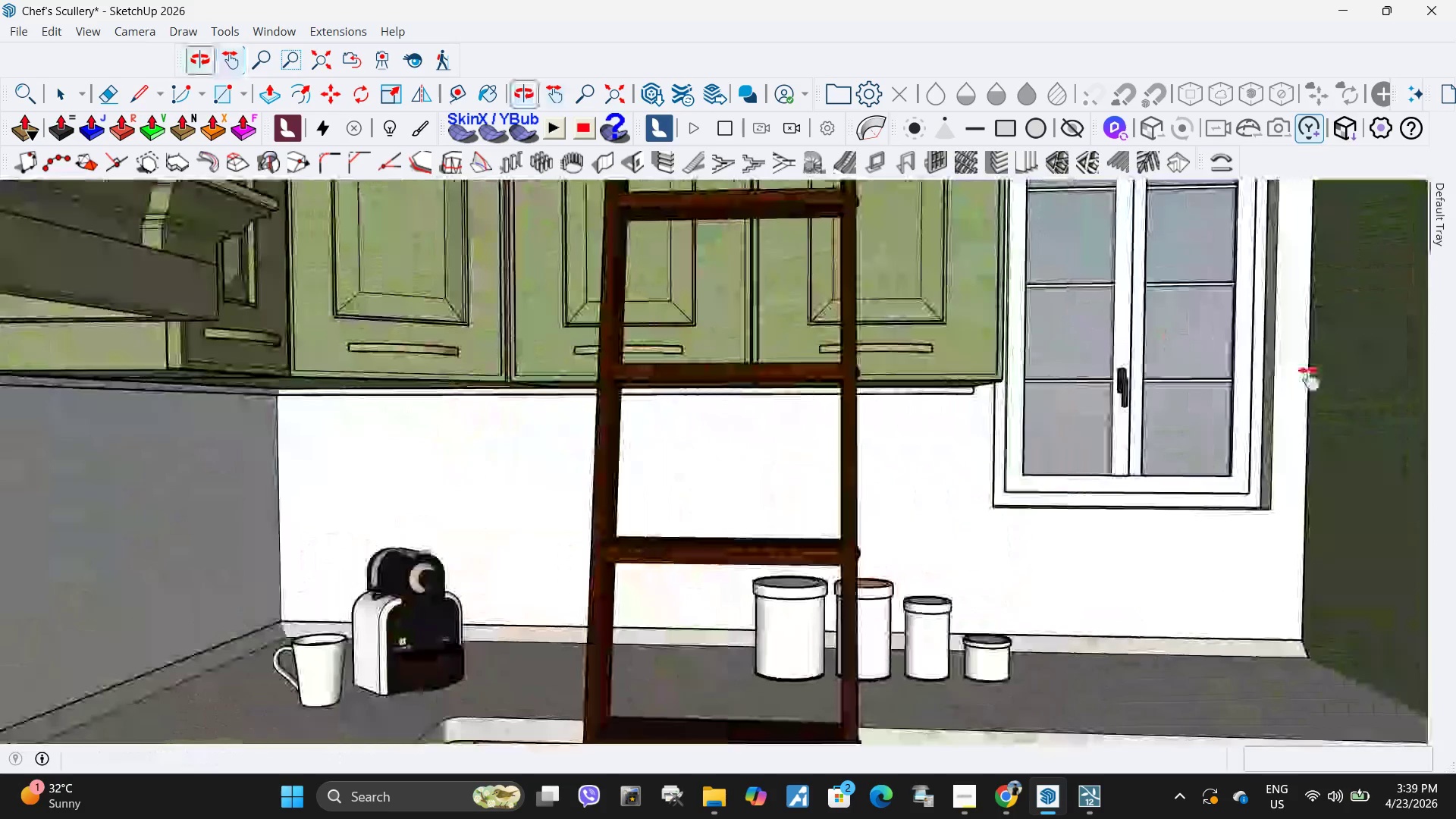 
left_click_drag(start_coordinate=[1310, 379], to_coordinate=[821, 225])
 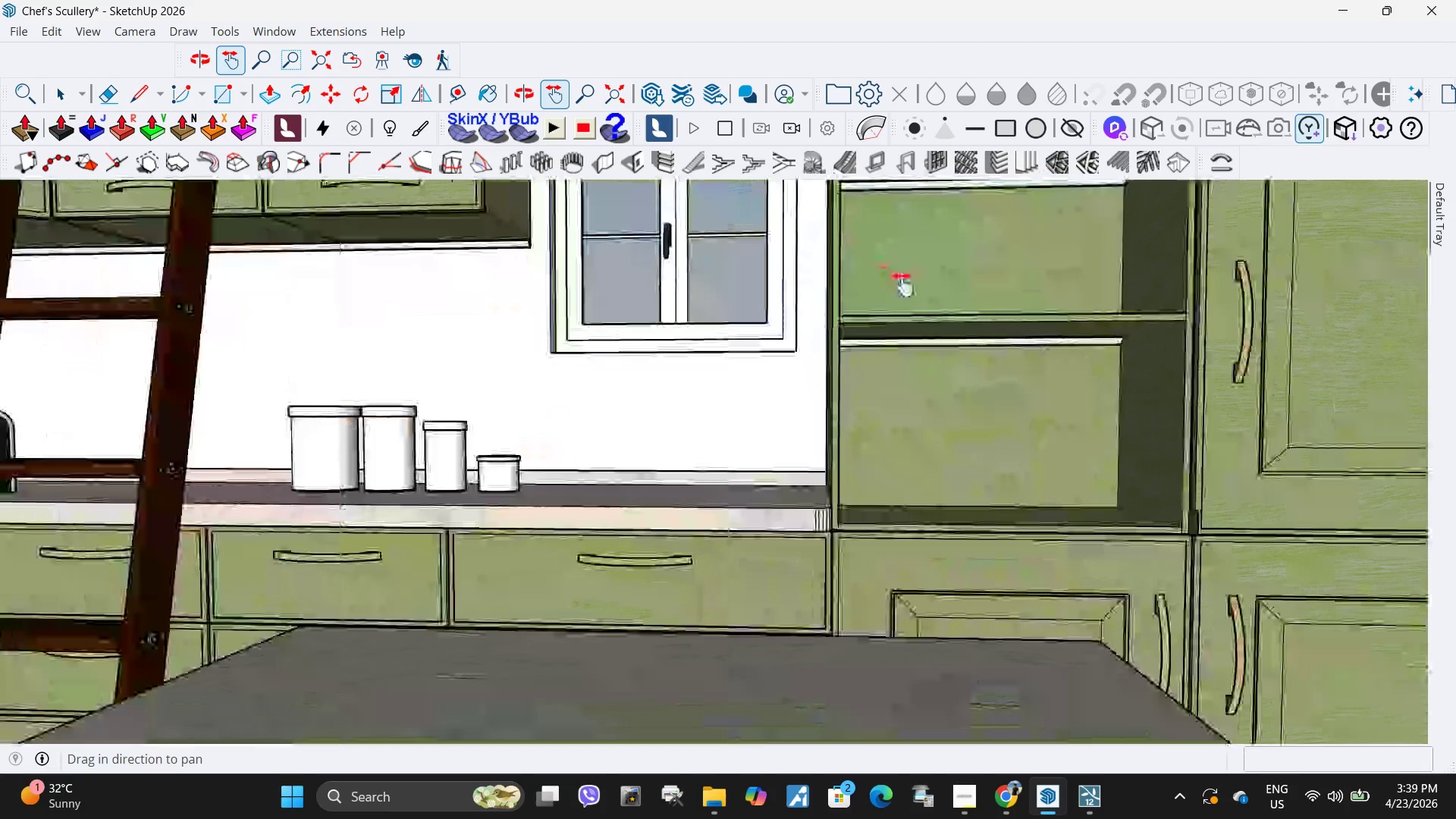 
scroll: coordinate [903, 285], scroll_direction: down, amount: 2.0
 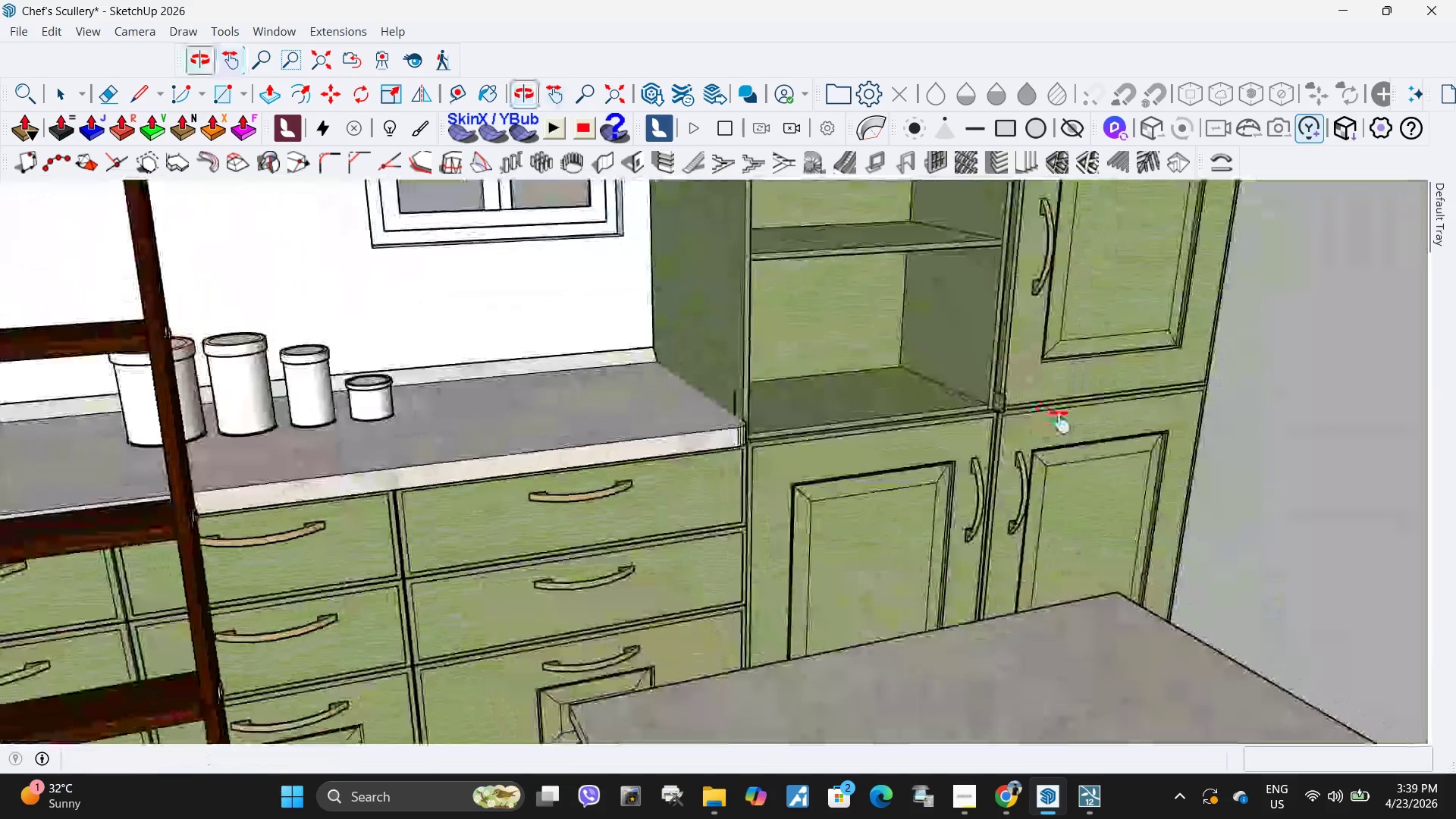 
left_click_drag(start_coordinate=[837, 463], to_coordinate=[1018, 367])
 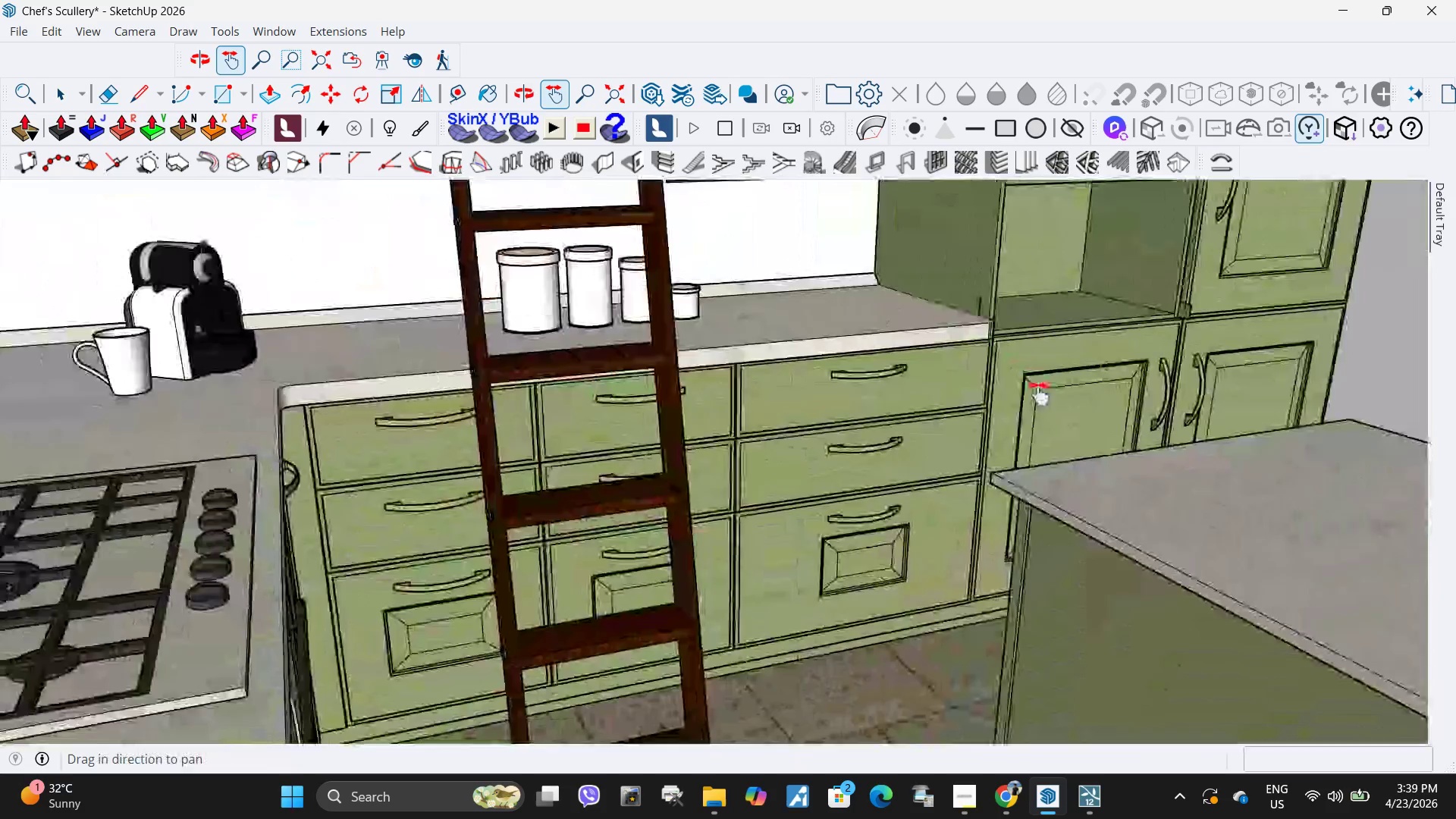 
scroll: coordinate [1038, 395], scroll_direction: down, amount: 3.0
 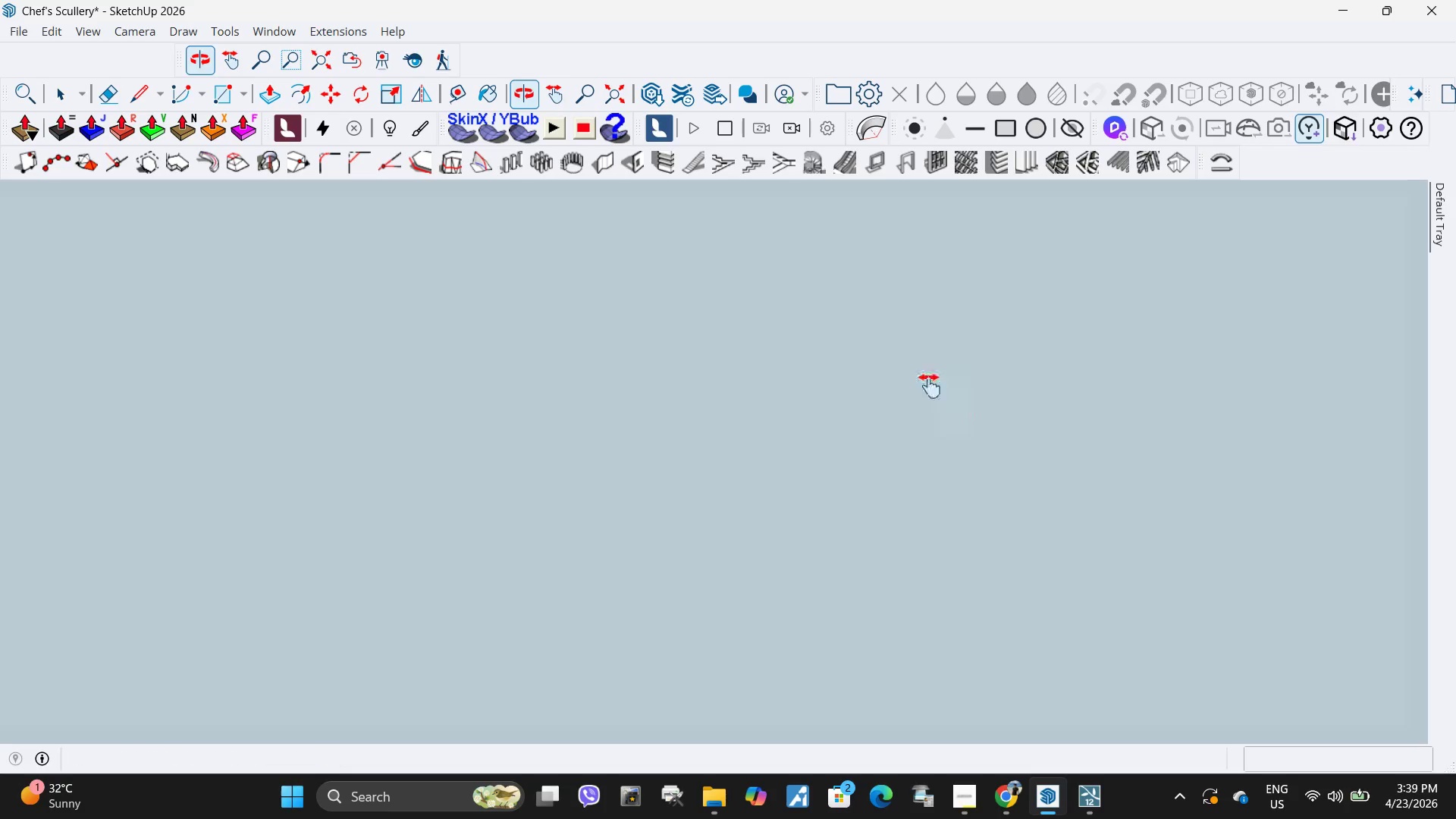 
scroll: coordinate [760, 343], scroll_direction: up, amount: 35.0
 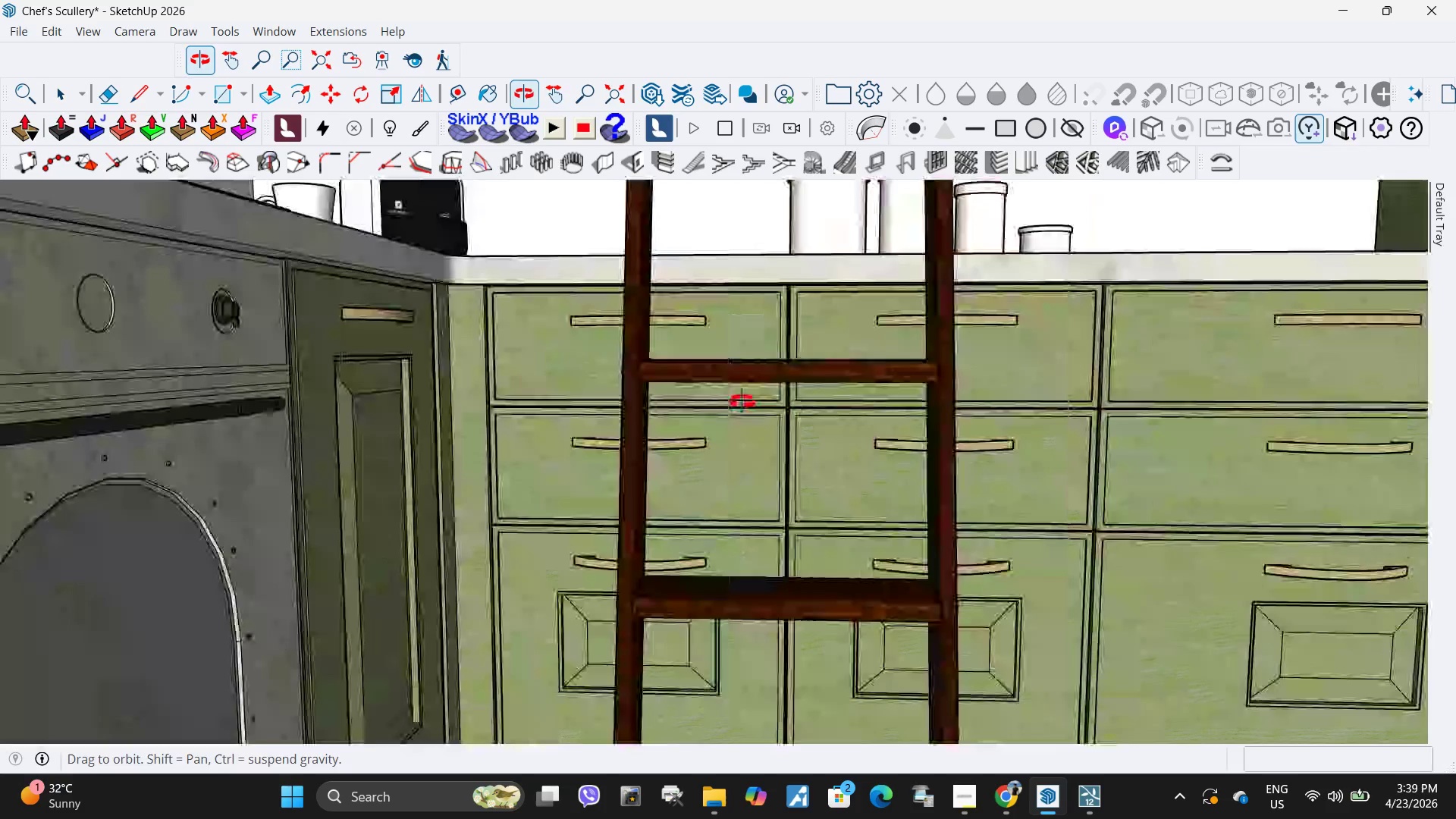 
left_click_drag(start_coordinate=[1072, 259], to_coordinate=[800, 491])
 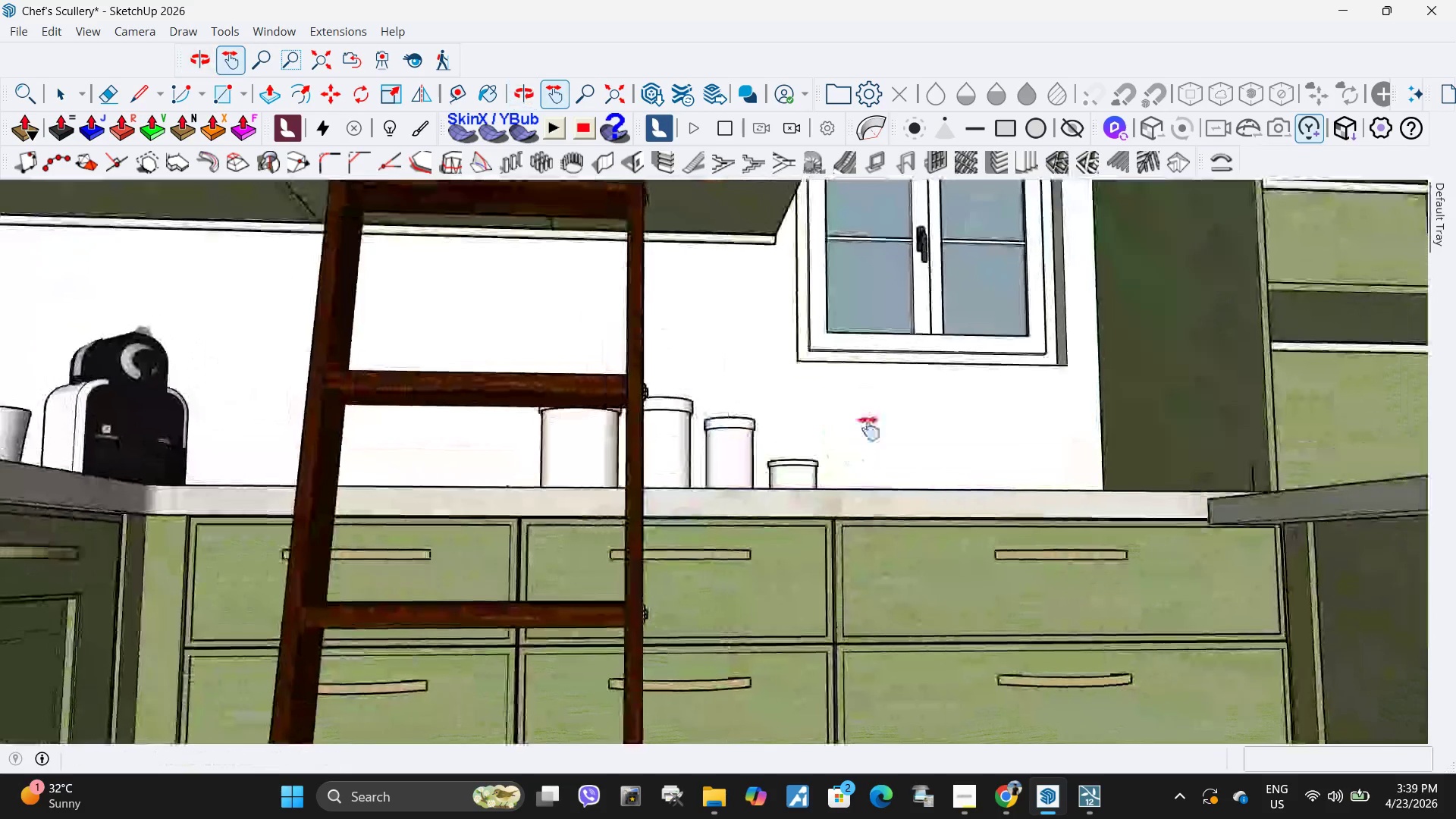 
scroll: coordinate [884, 428], scroll_direction: up, amount: 112.0
 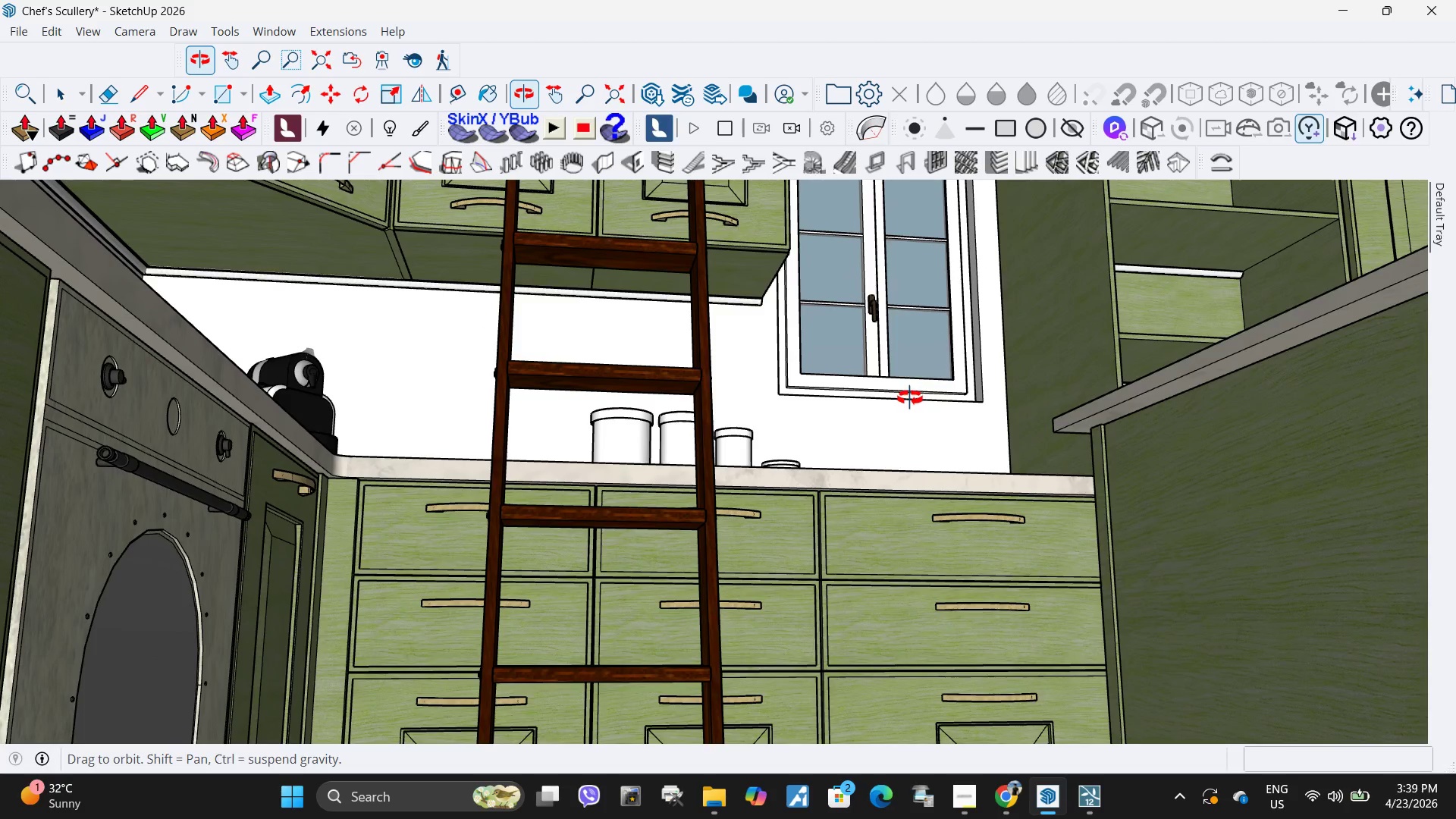 
left_click_drag(start_coordinate=[1029, 337], to_coordinate=[922, 469])
 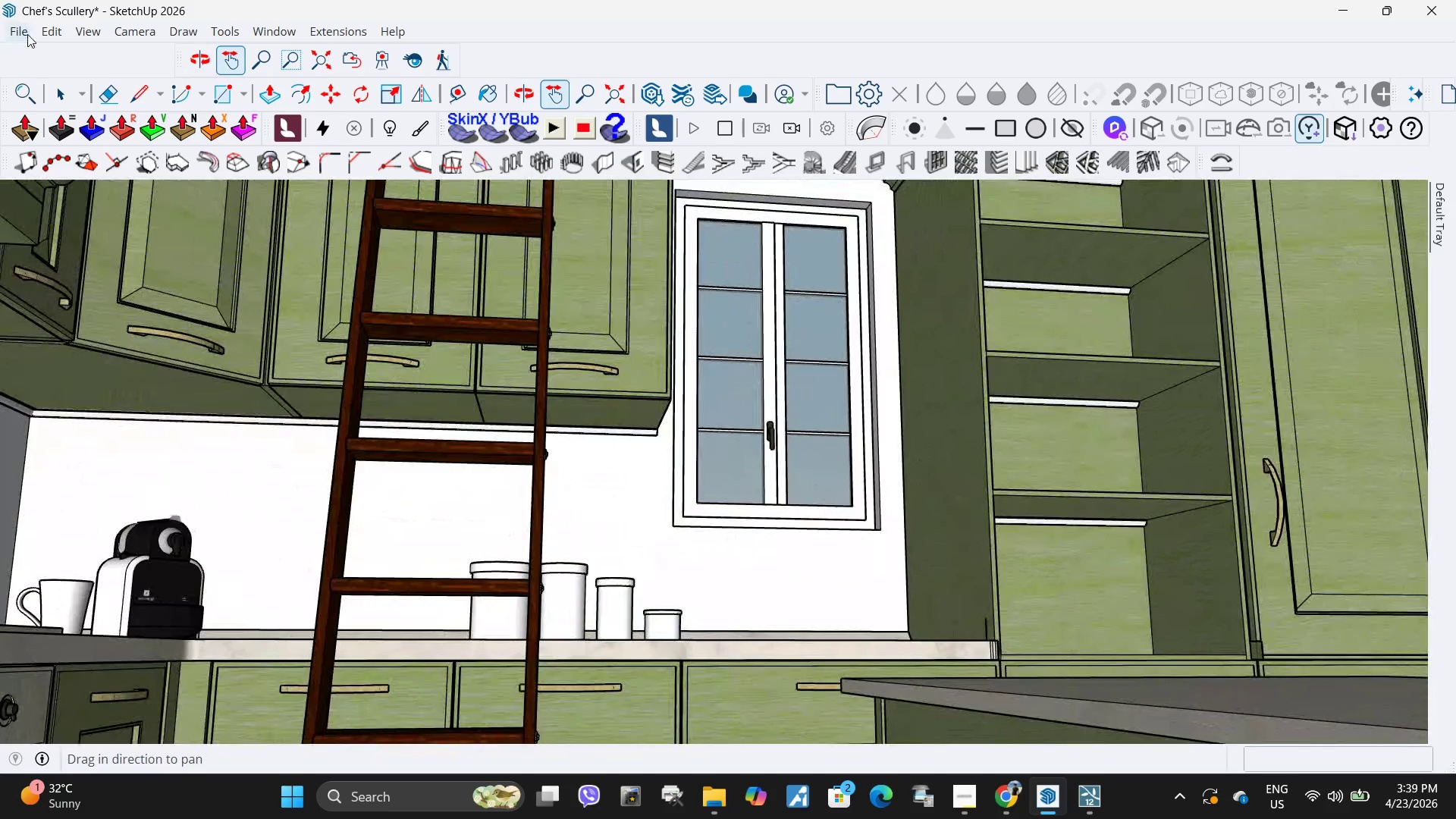 
left_click([20, 33])
 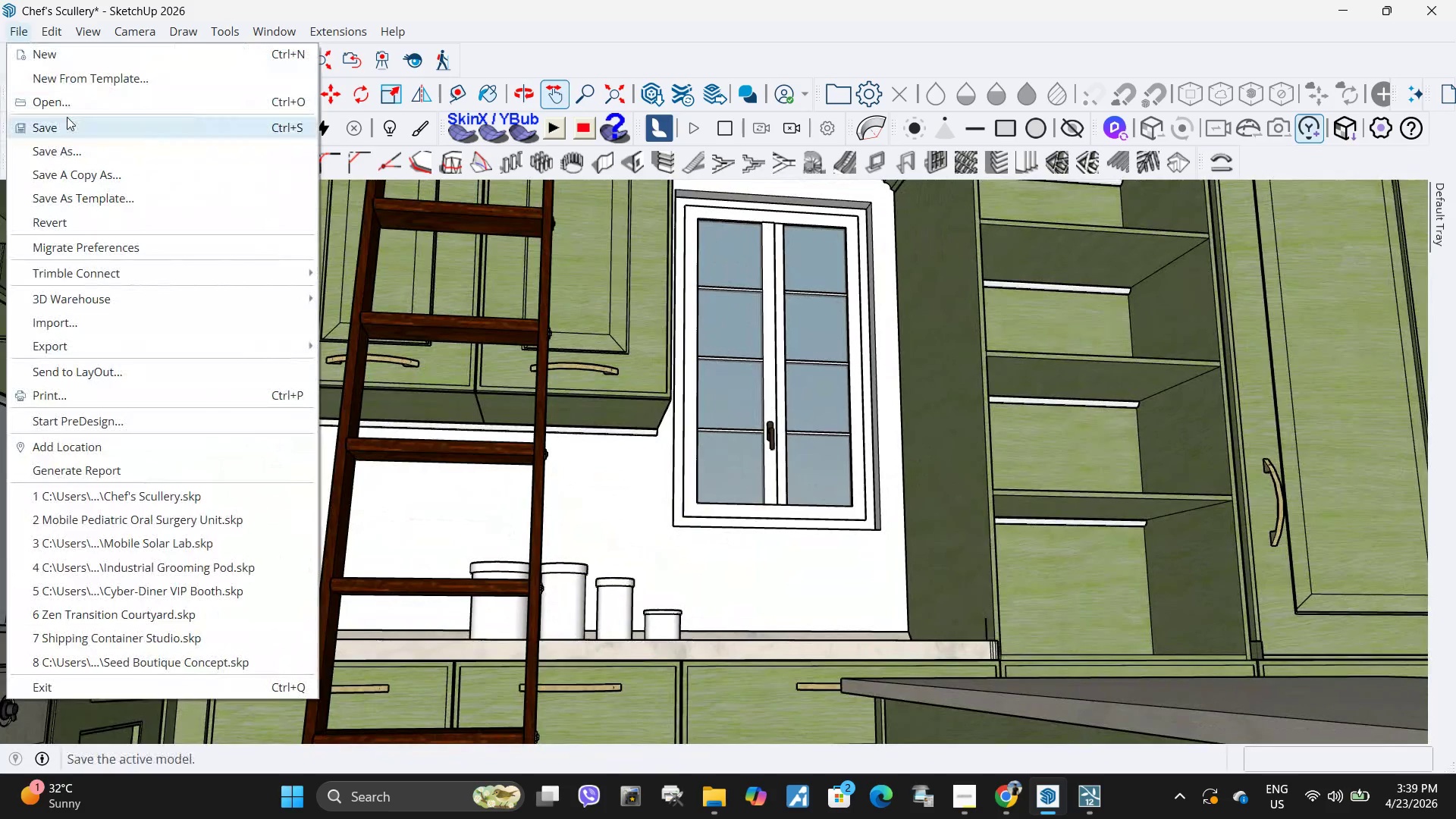 
left_click([67, 118])
 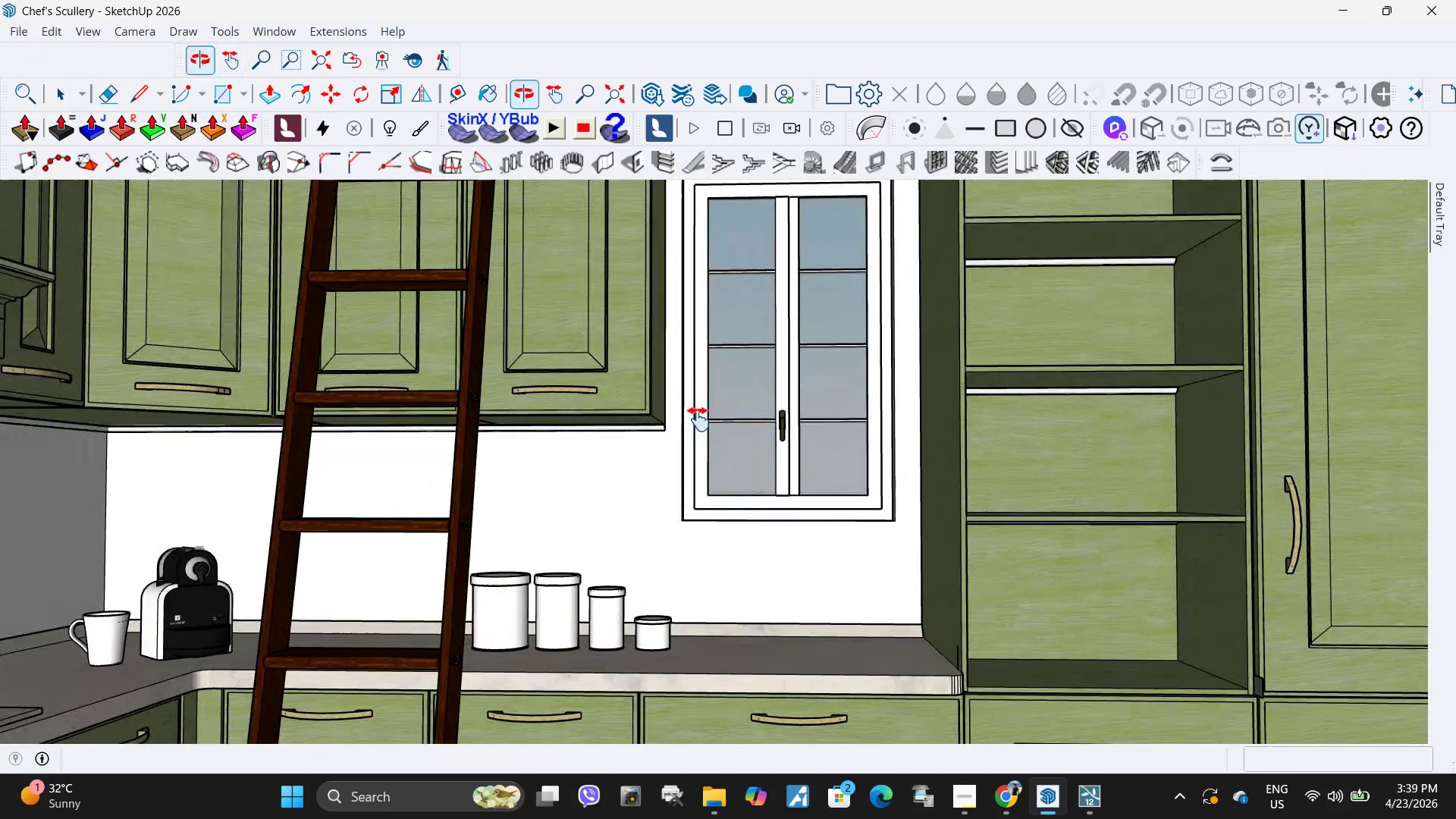 
left_click([10, 28])
 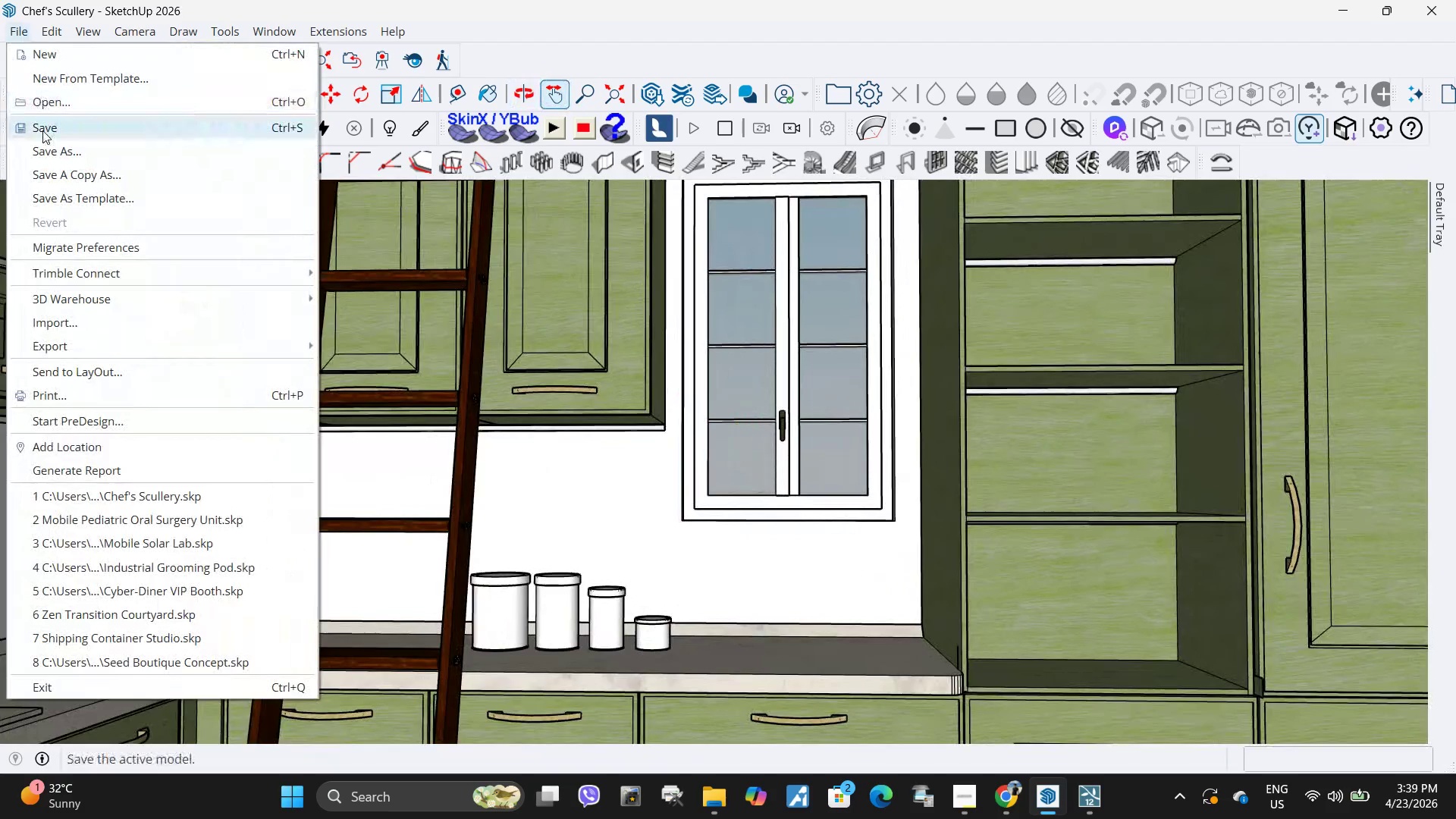 
left_click([42, 130])
 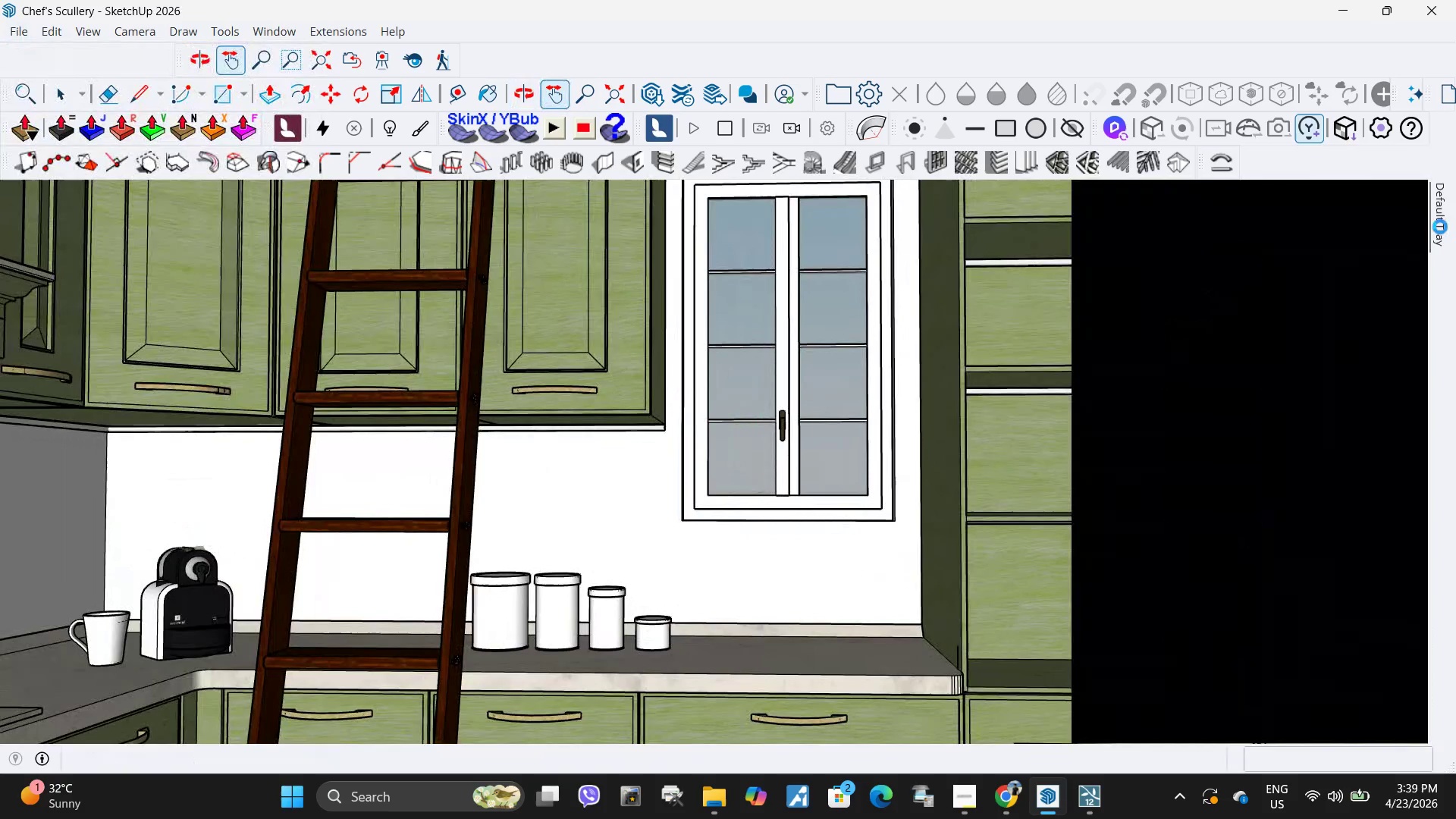 
left_click([1440, 227])
 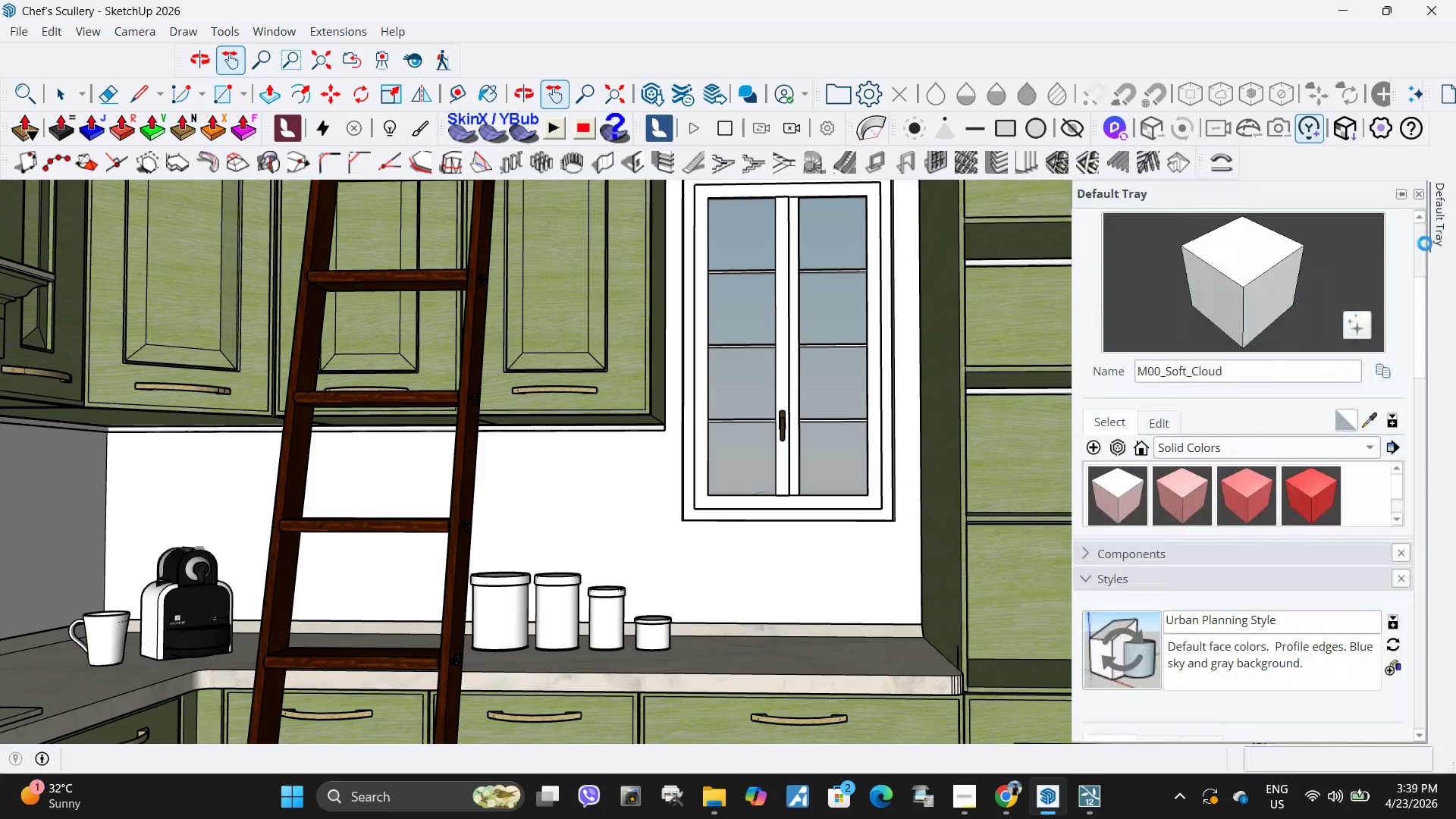 
scroll: coordinate [1192, 502], scroll_direction: down, amount: 13.0
 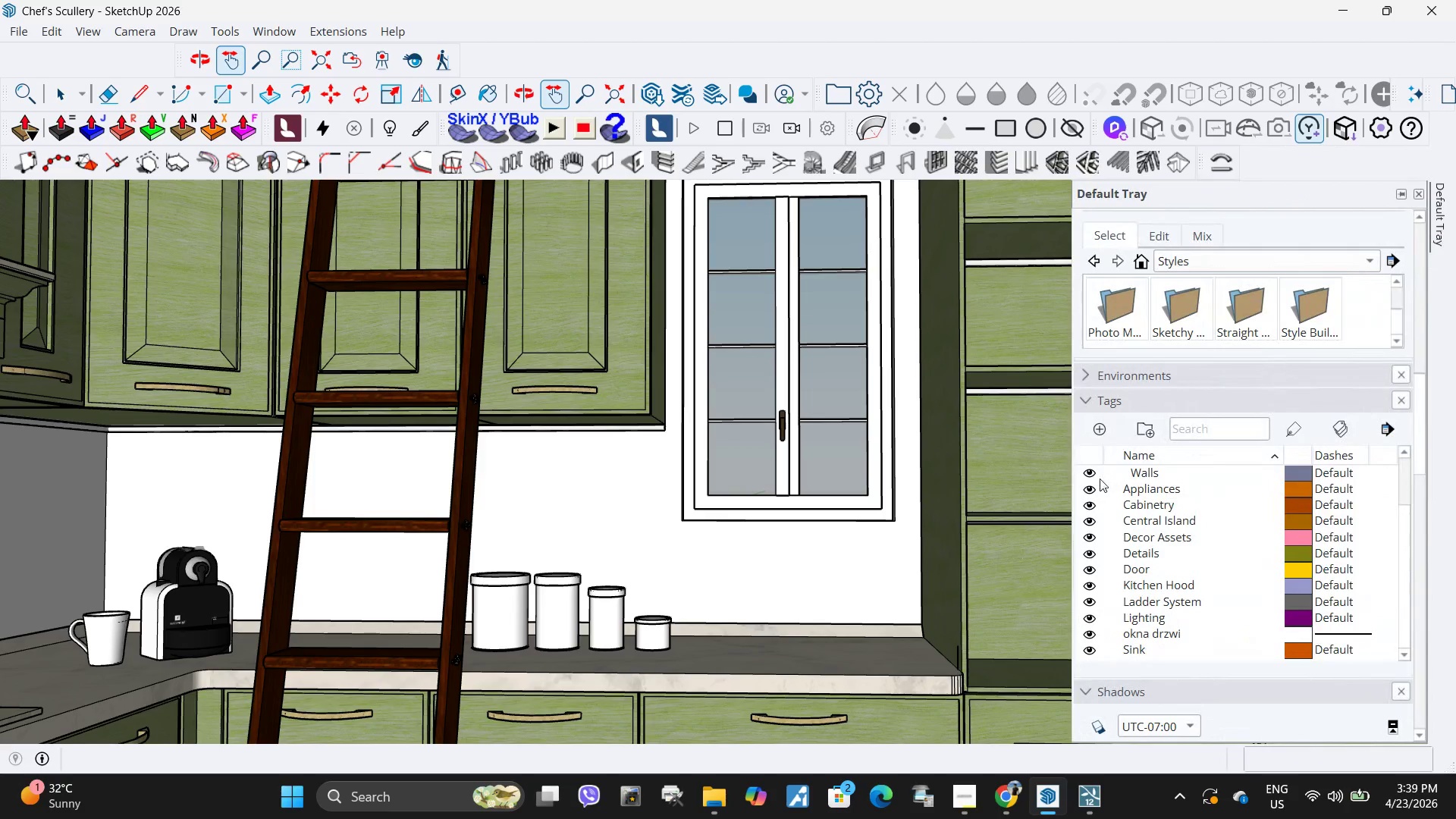 
scroll: coordinate [1105, 486], scroll_direction: up, amount: 2.0
 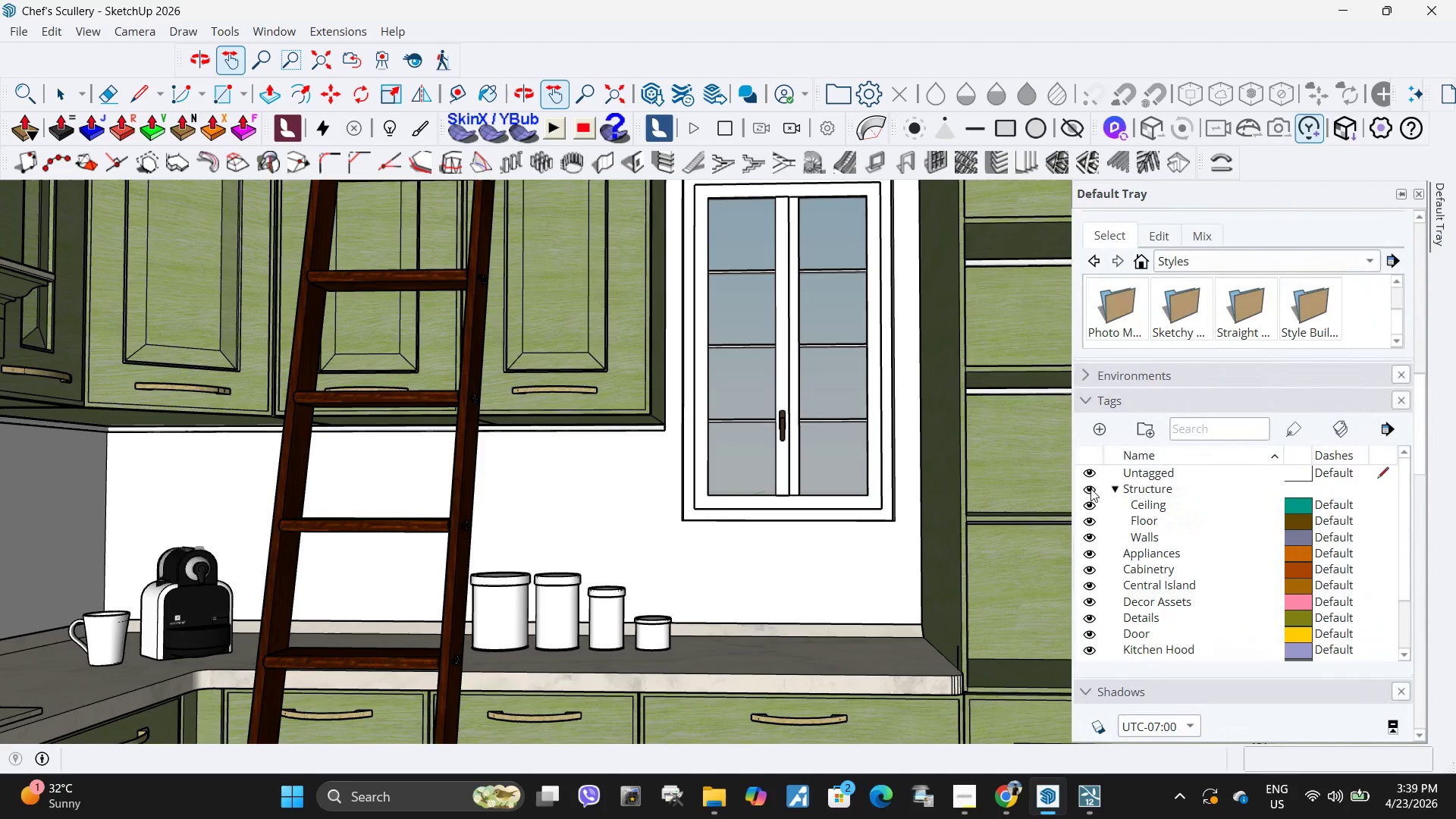 
left_click([1090, 488])
 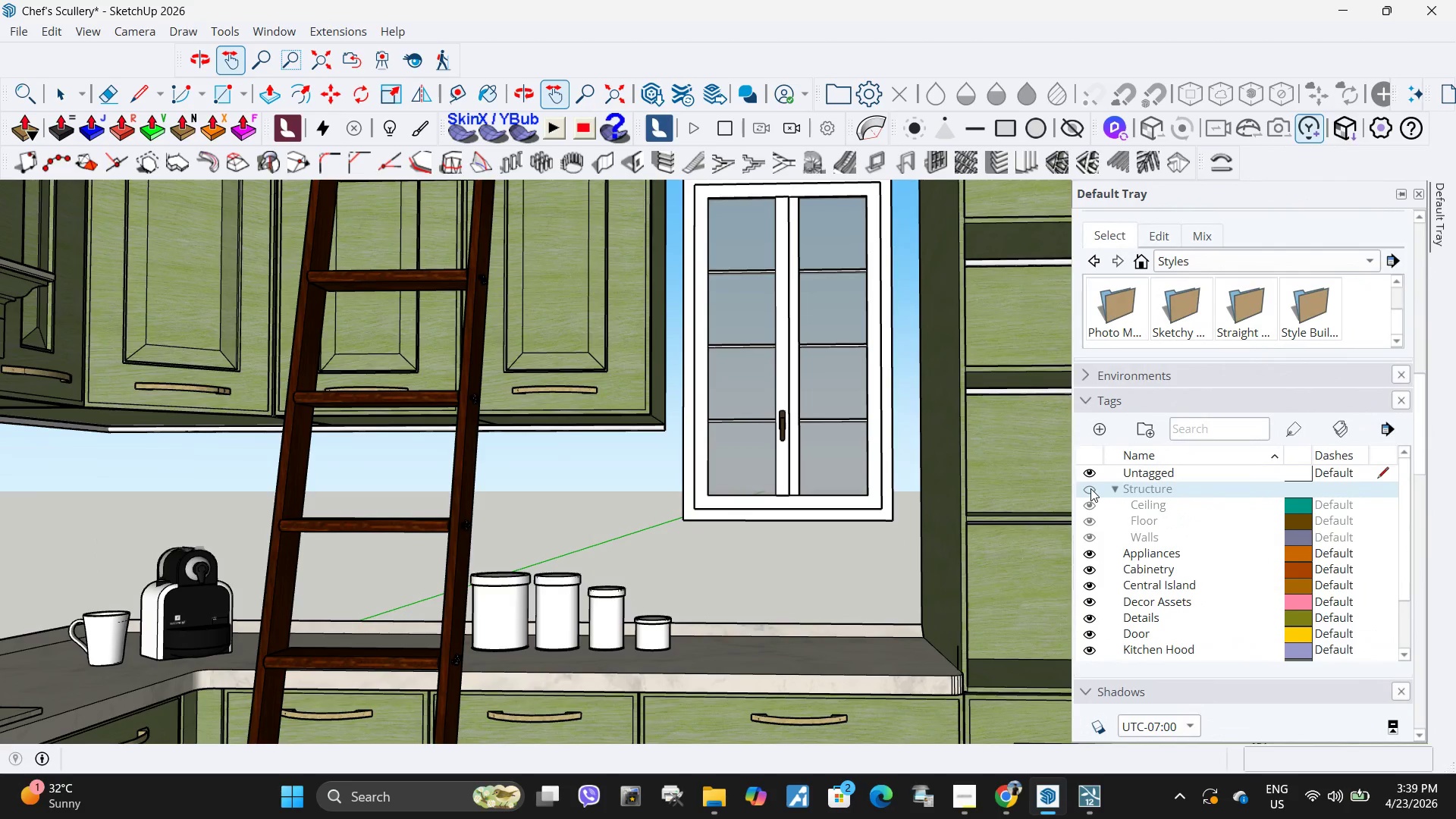 
left_click([1090, 488])
 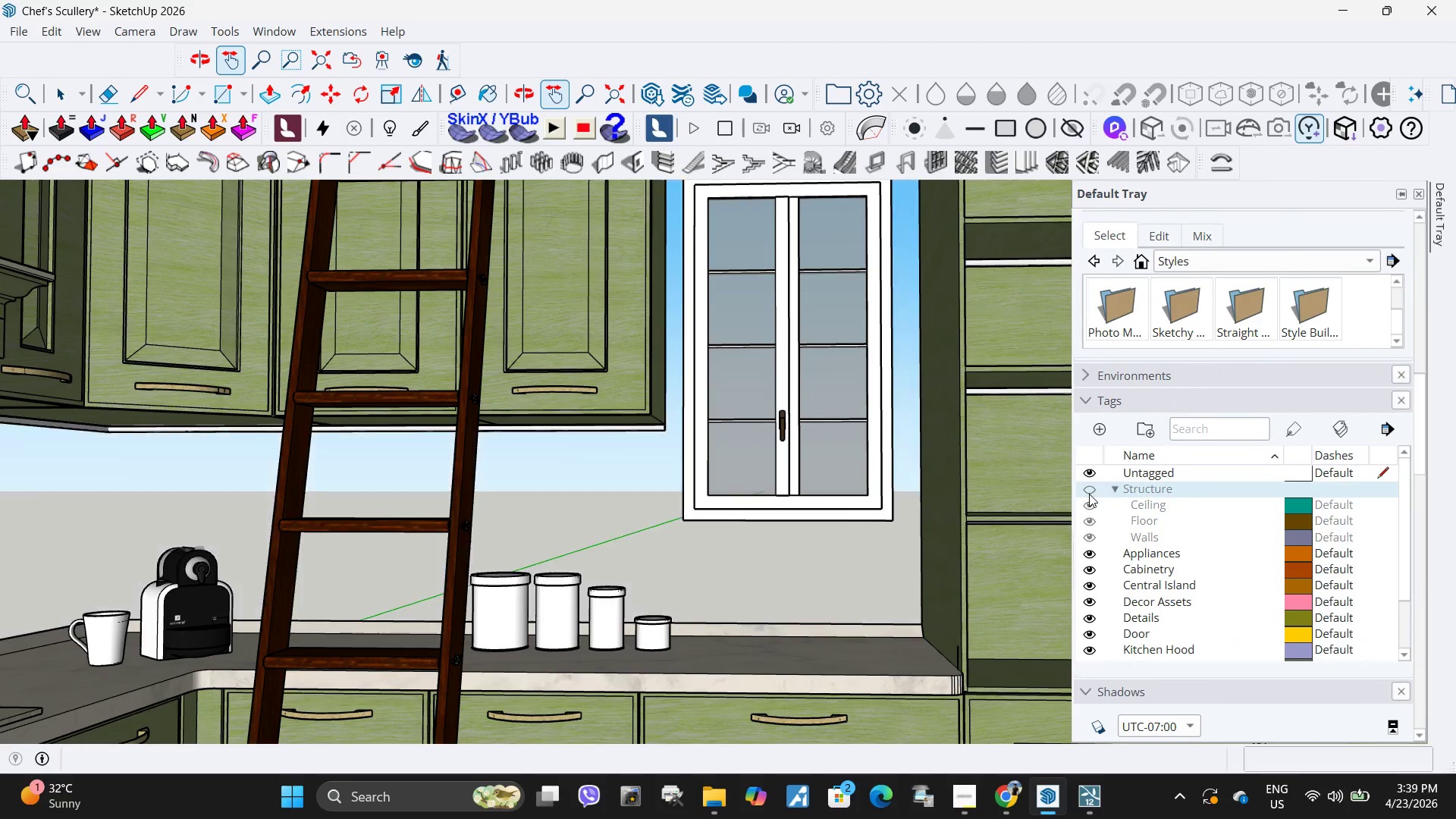 
double_click([1089, 494])
 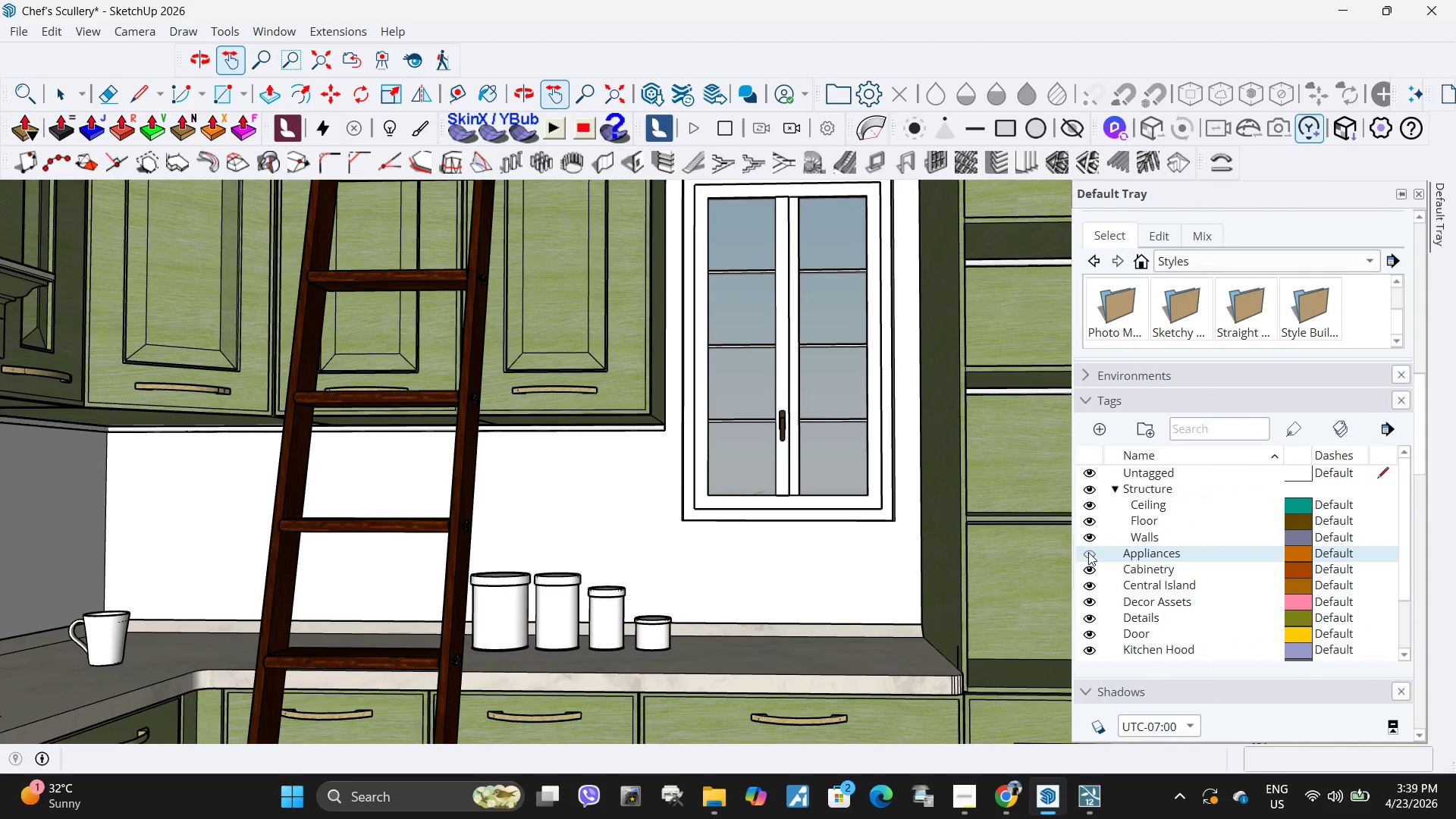 
double_click([1088, 552])
 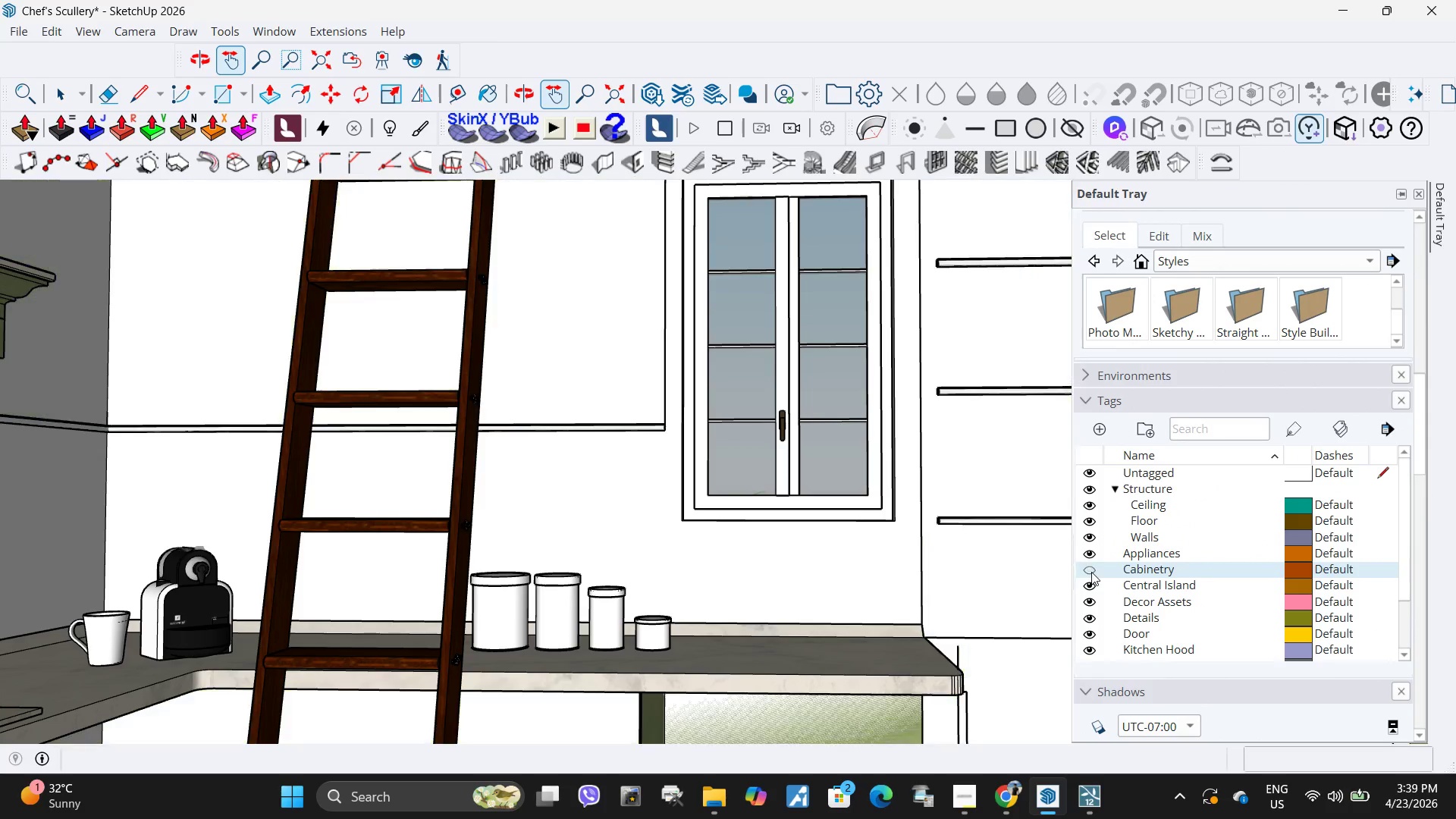 
double_click([1091, 572])
 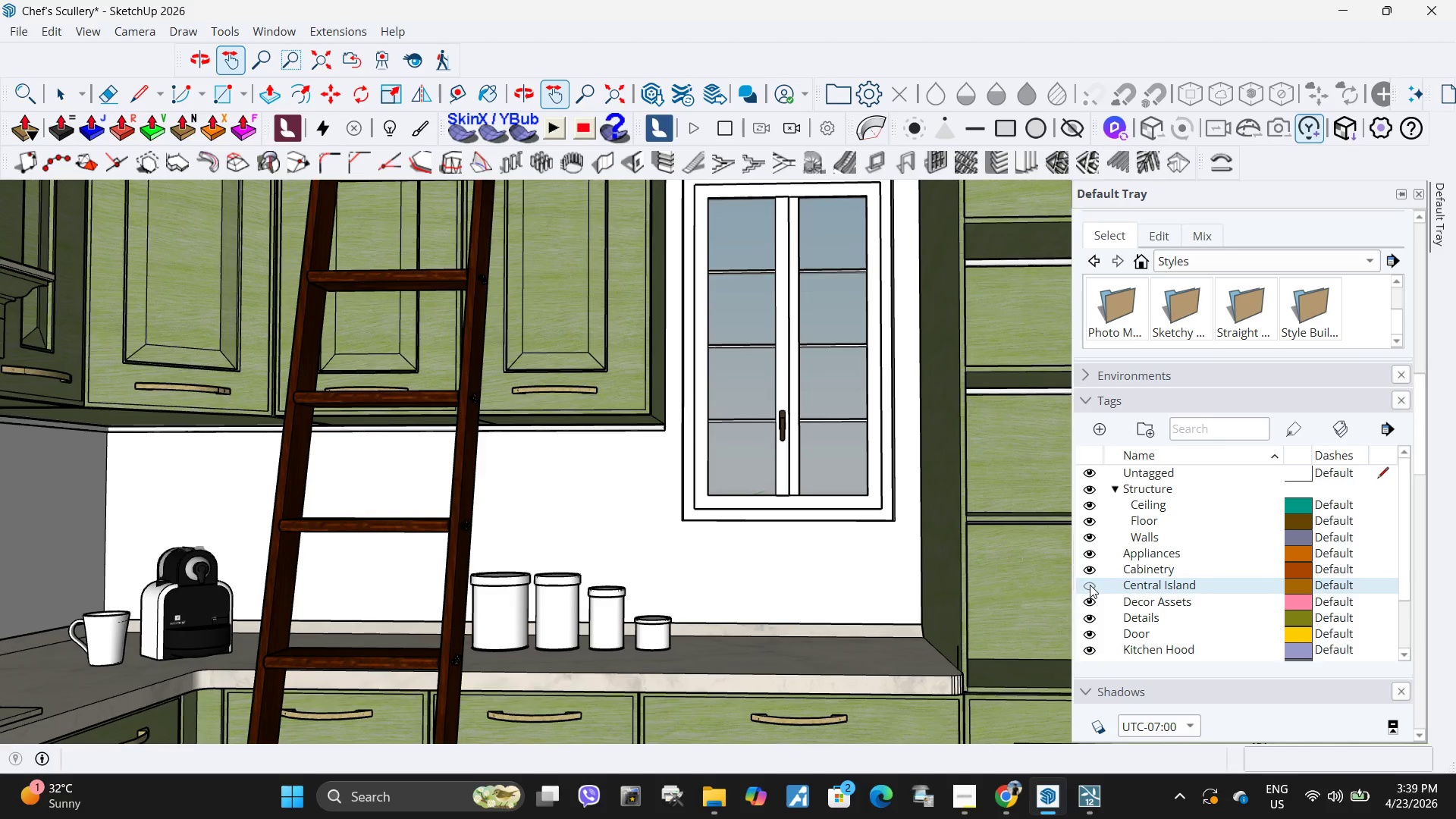 
double_click([1090, 585])
 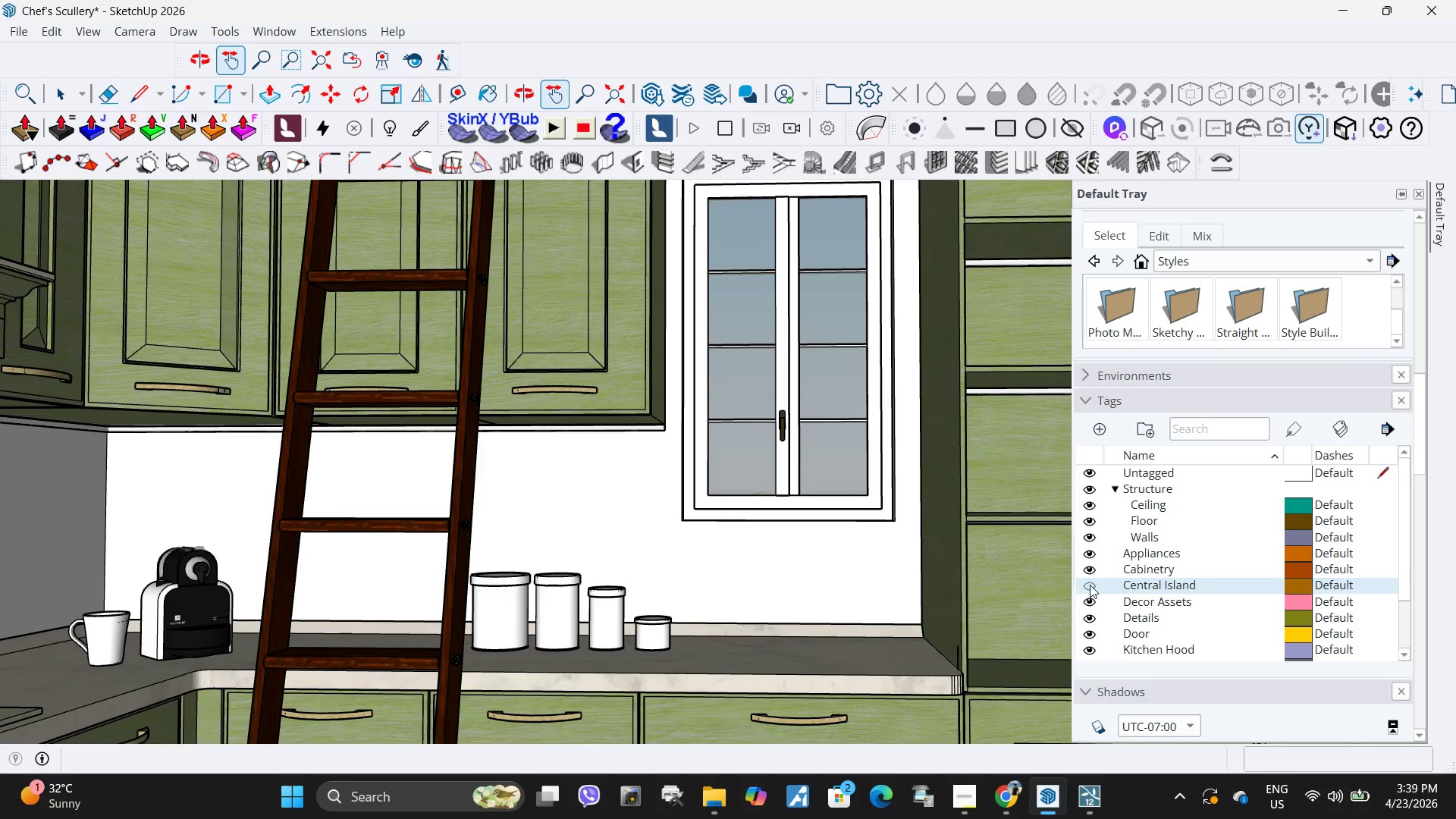 
double_click([1090, 585])
 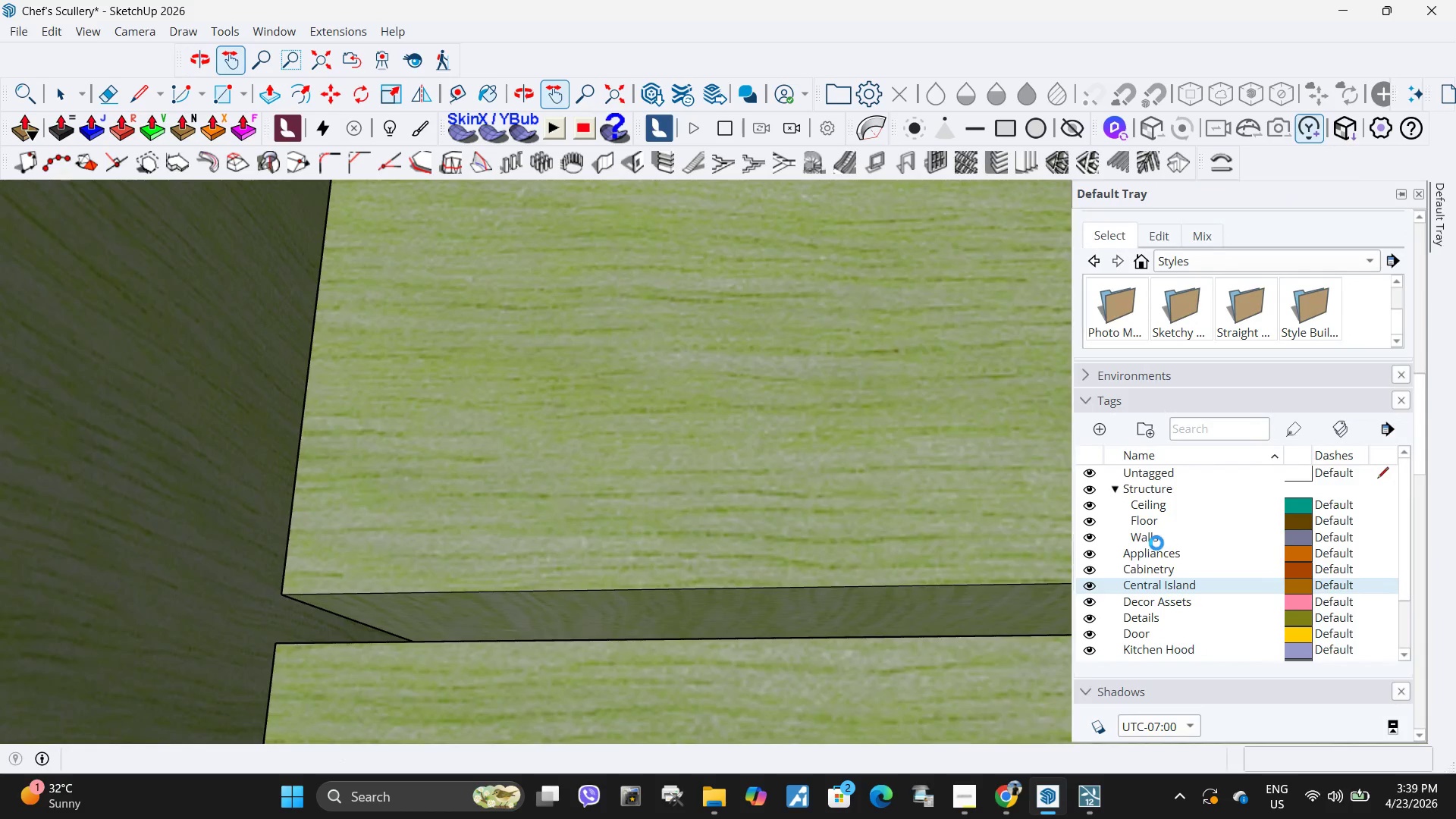 
double_click([1090, 584])
 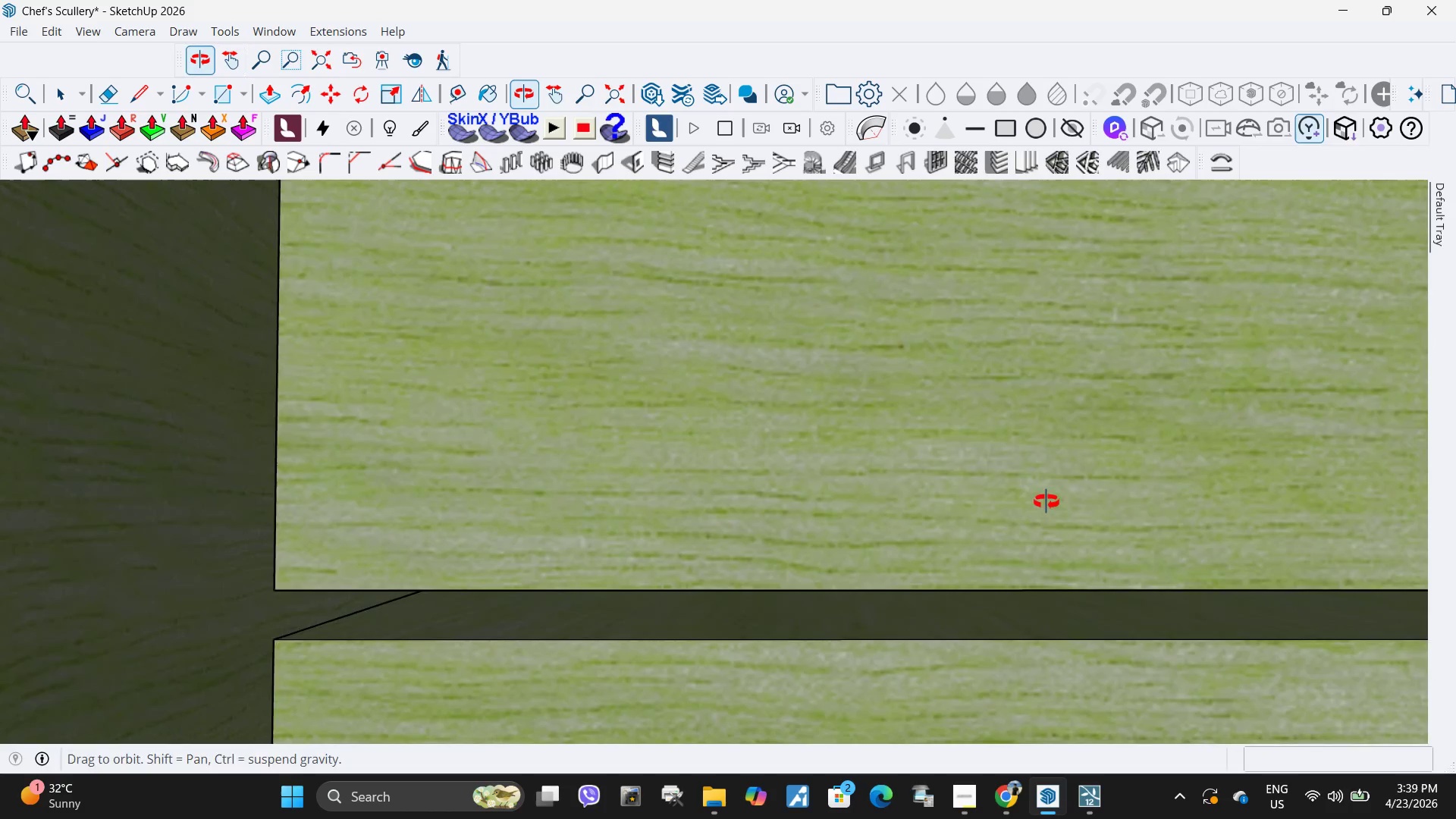 
left_click_drag(start_coordinate=[478, 347], to_coordinate=[1132, 818])
 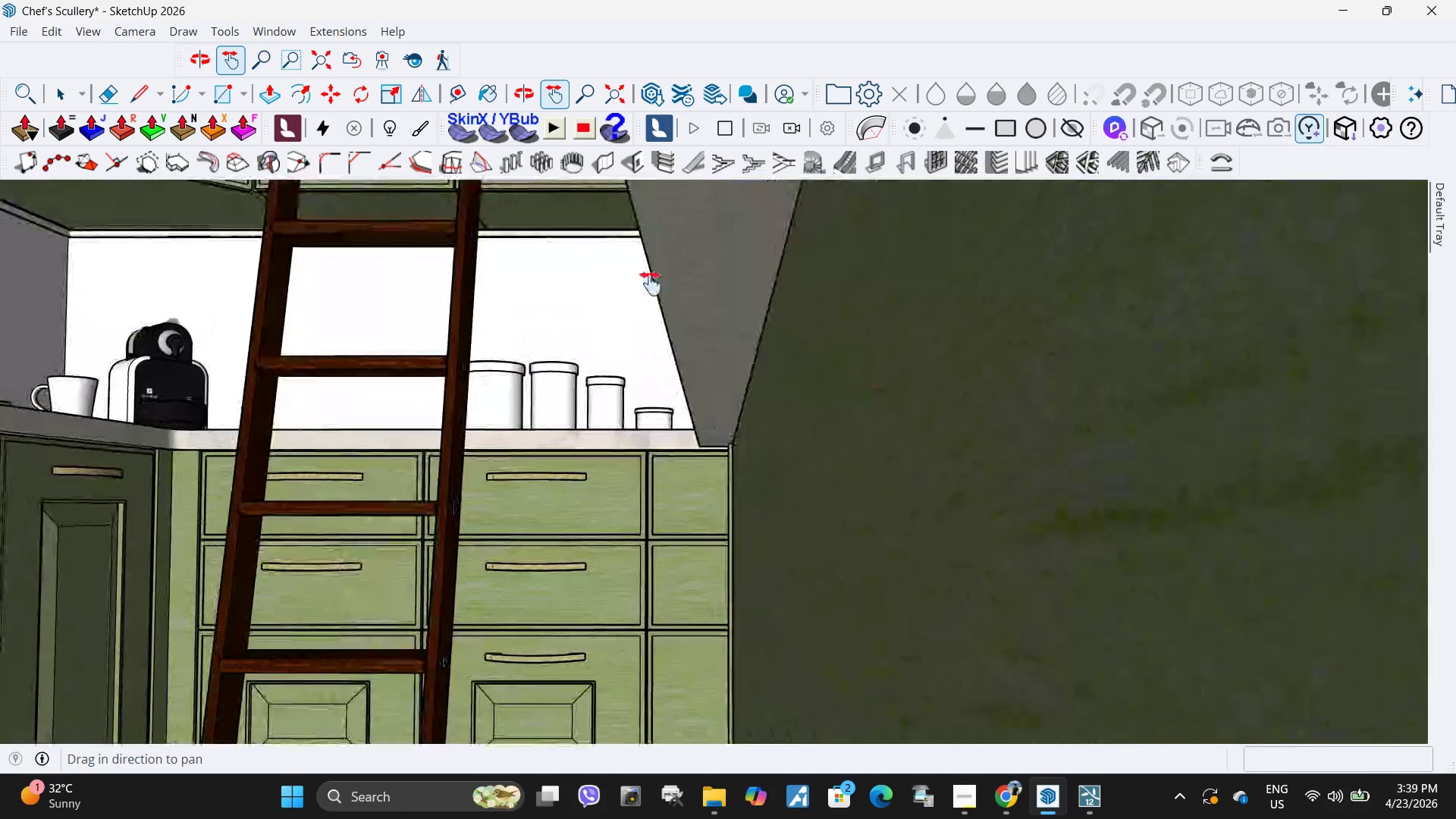 
left_click_drag(start_coordinate=[651, 284], to_coordinate=[725, 388])
 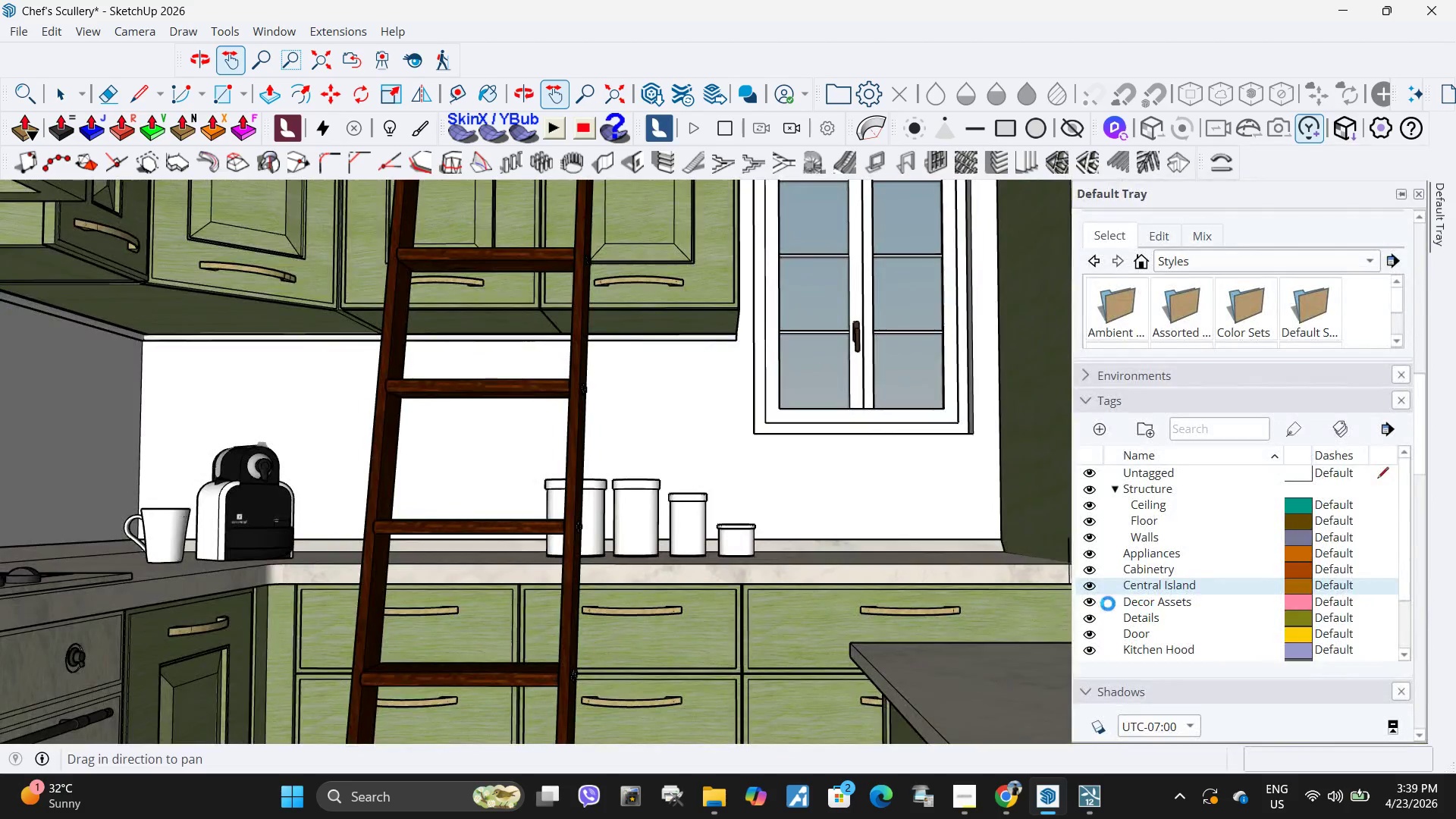 
left_click([1091, 604])
 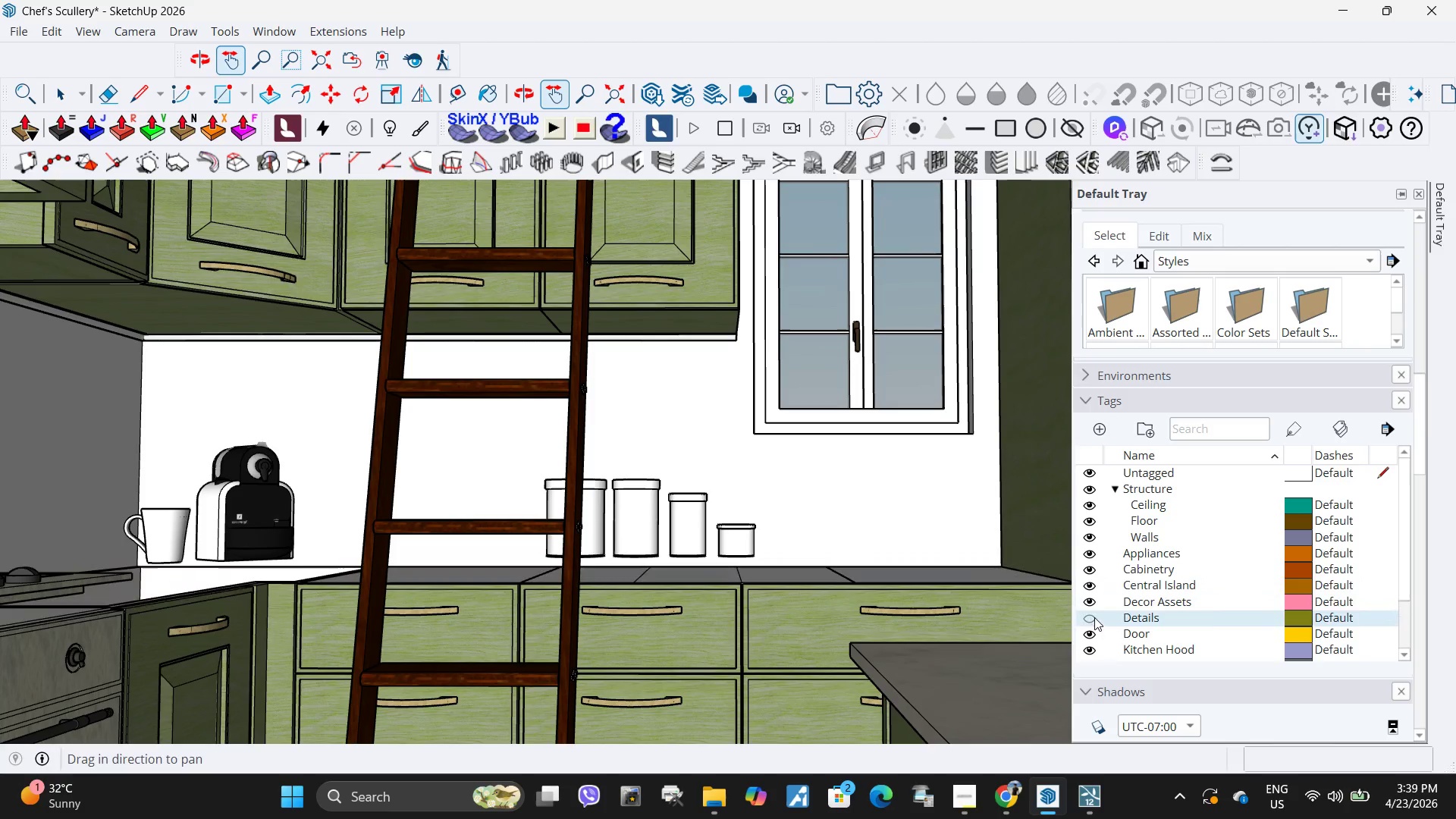 
left_click([1094, 617])
 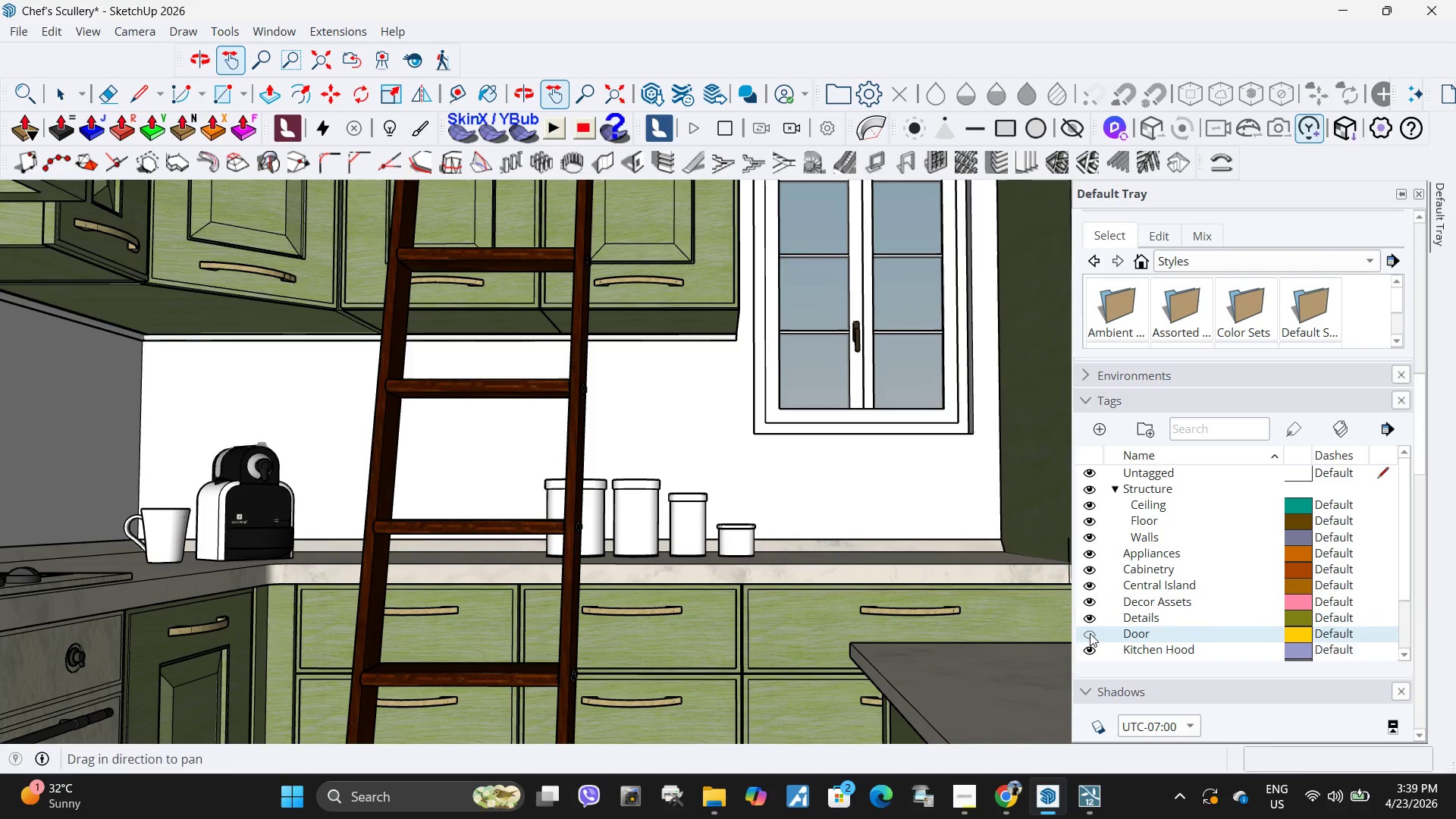 
double_click([1090, 633])
 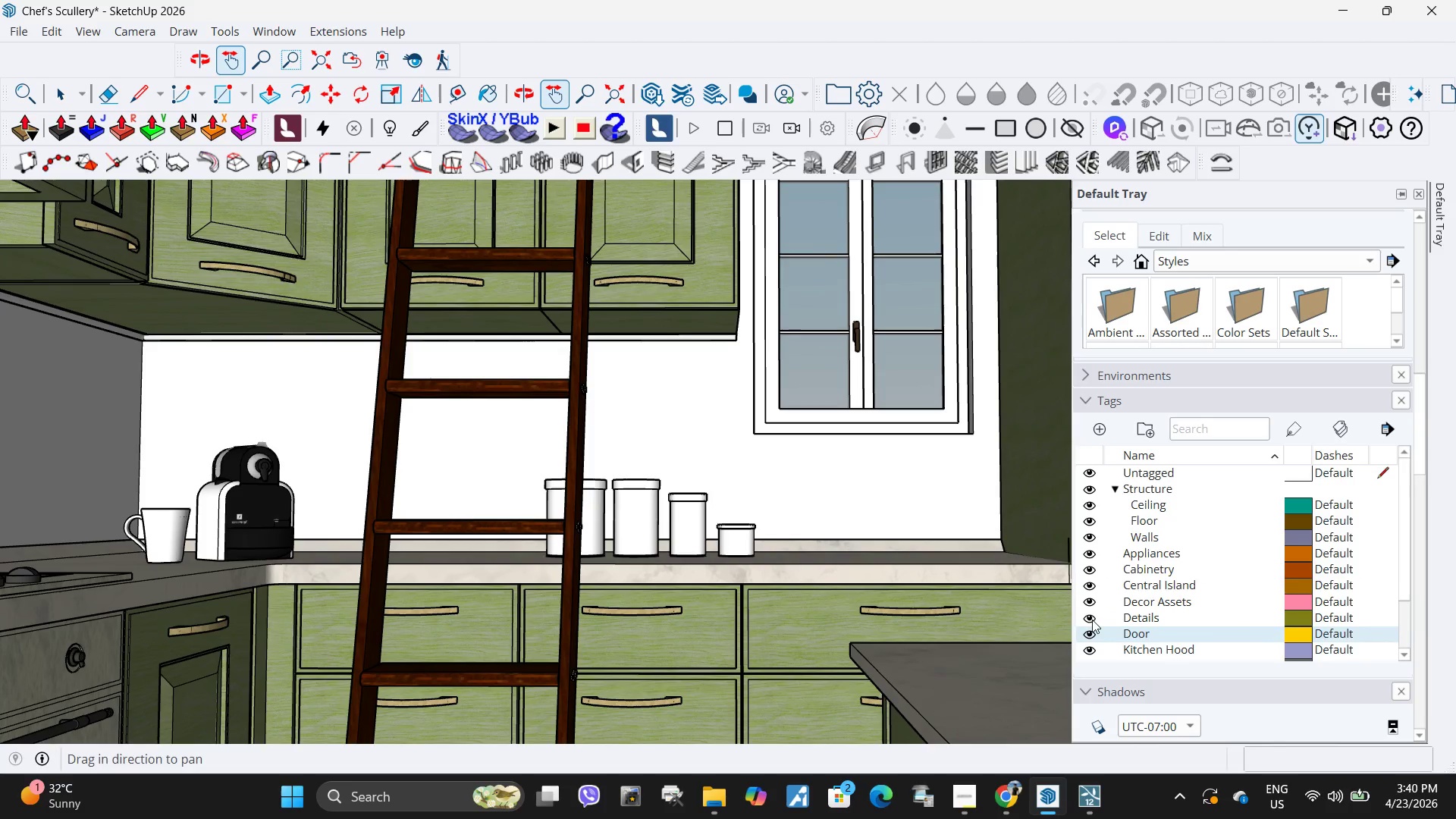 
scroll: coordinate [1092, 620], scroll_direction: down, amount: 1.0
 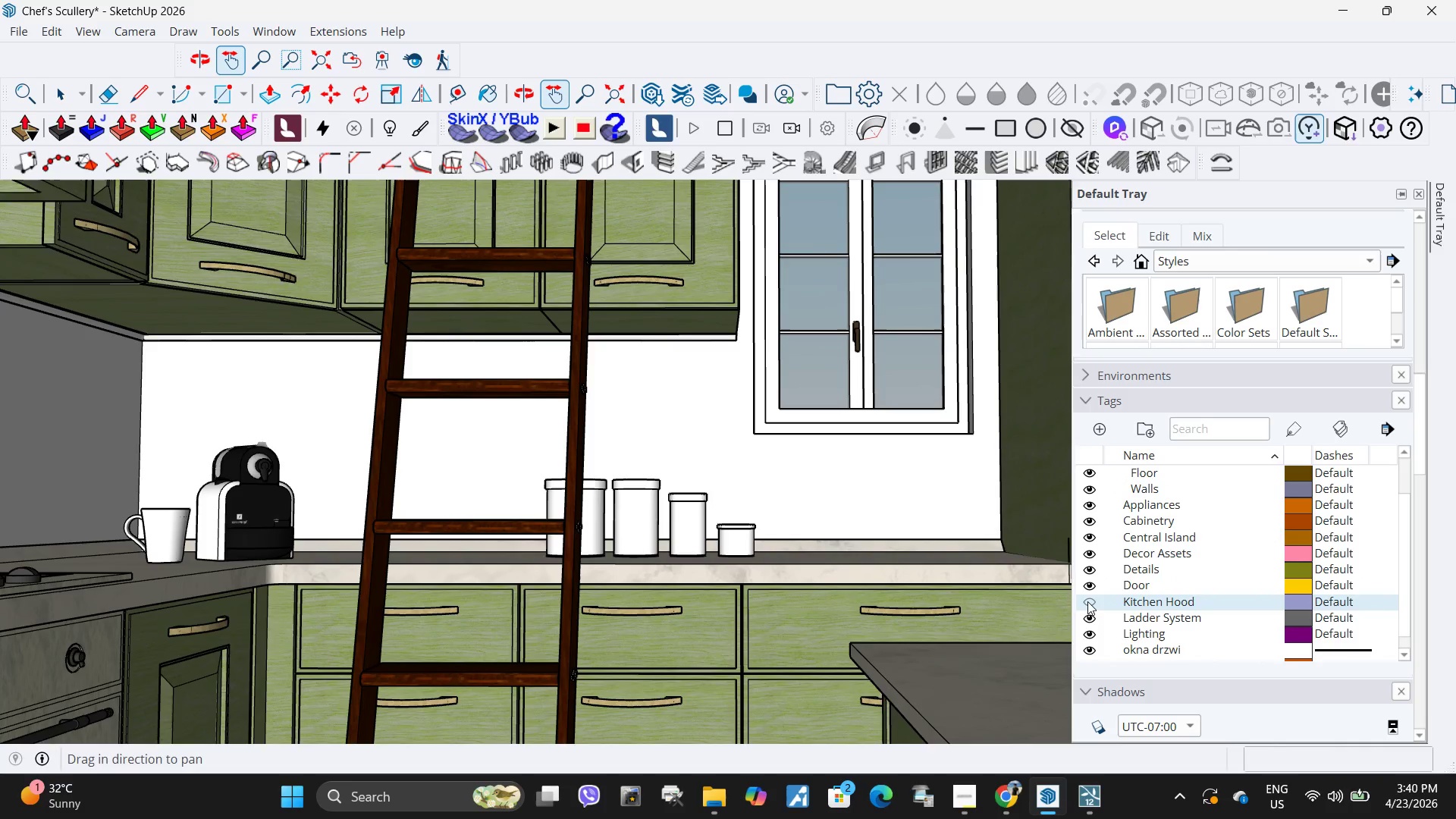 
double_click([1087, 601])
 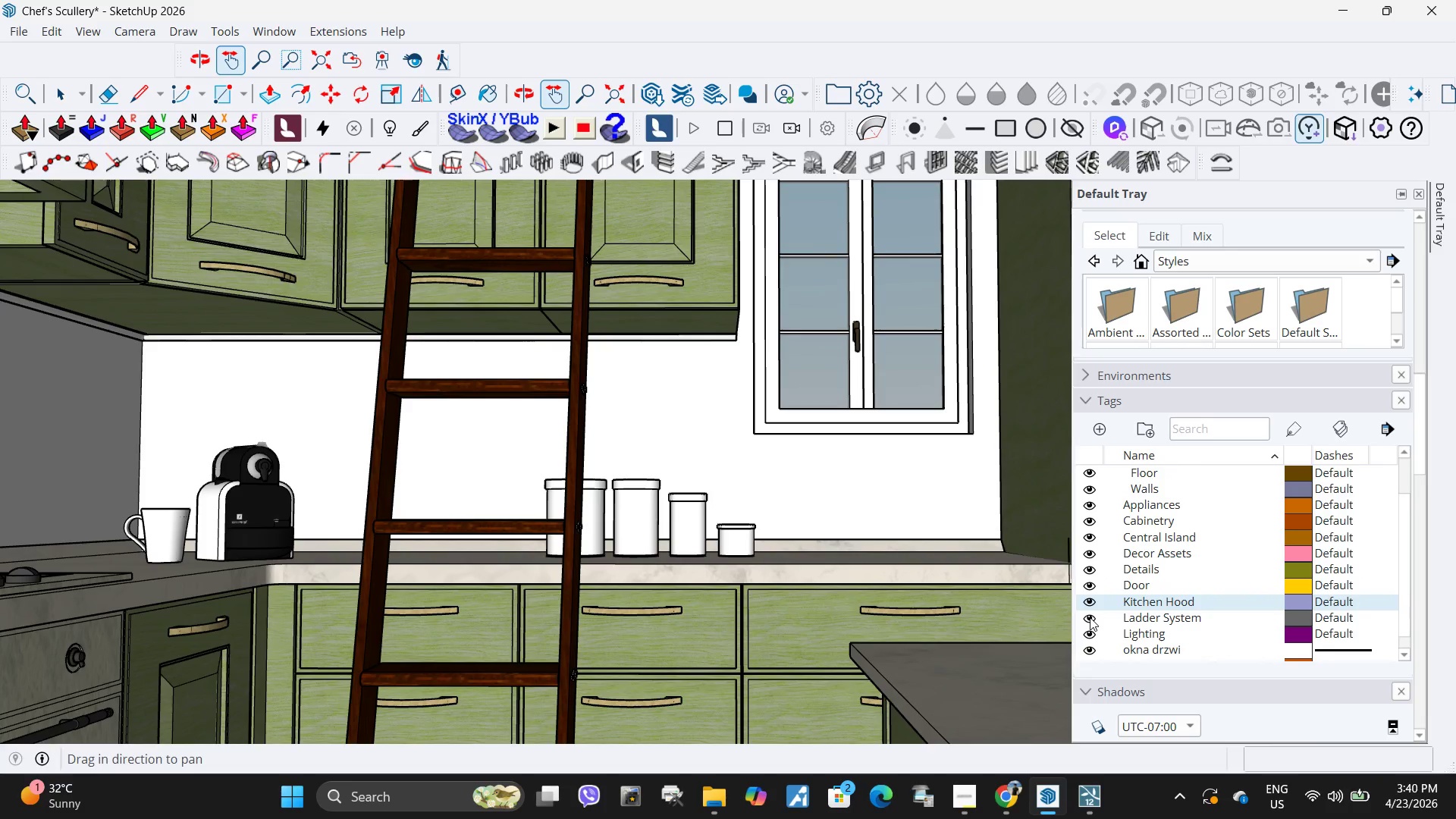 
triple_click([1090, 617])
 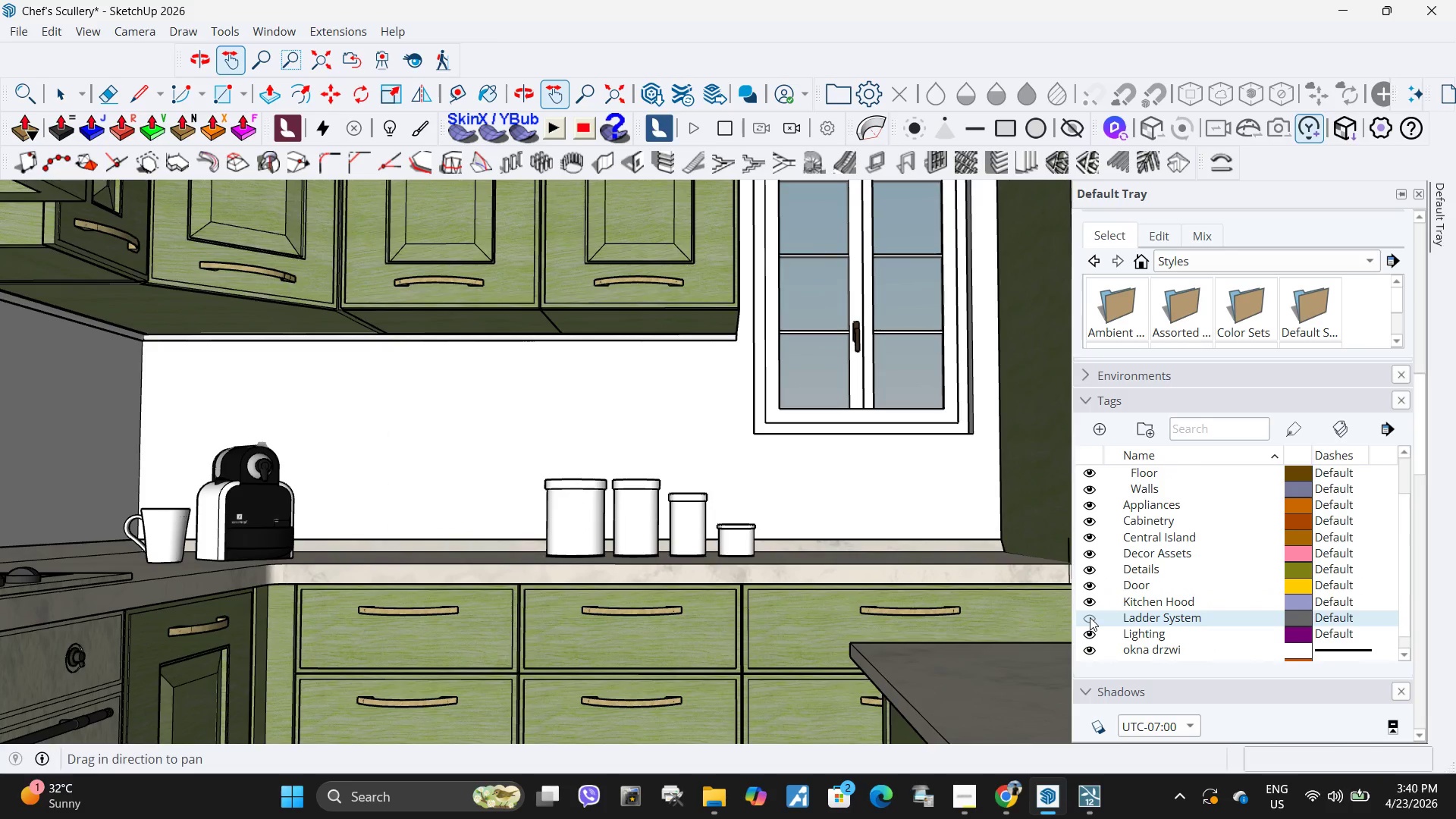 
triple_click([1090, 617])
 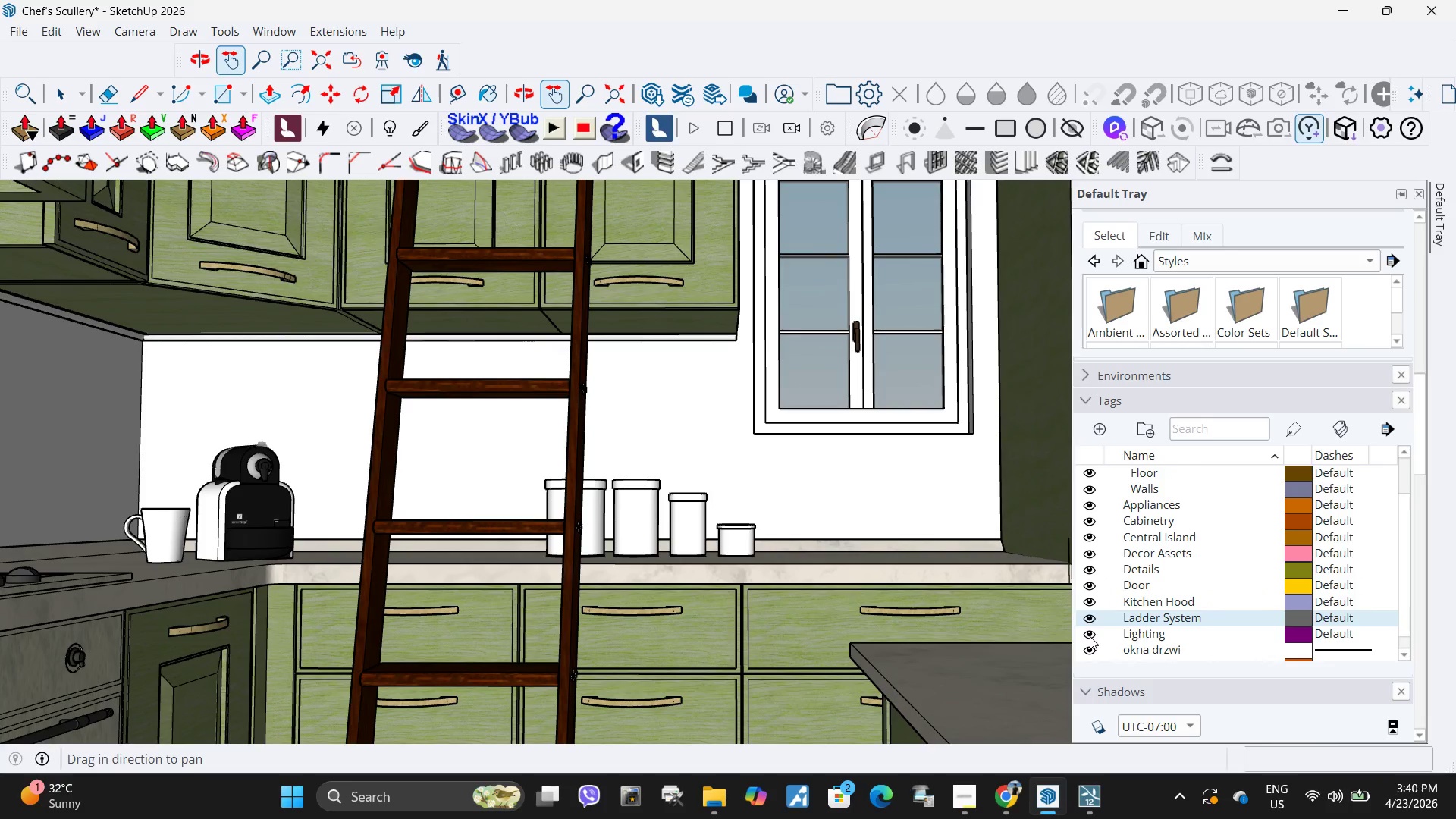 
left_click([1090, 636])
 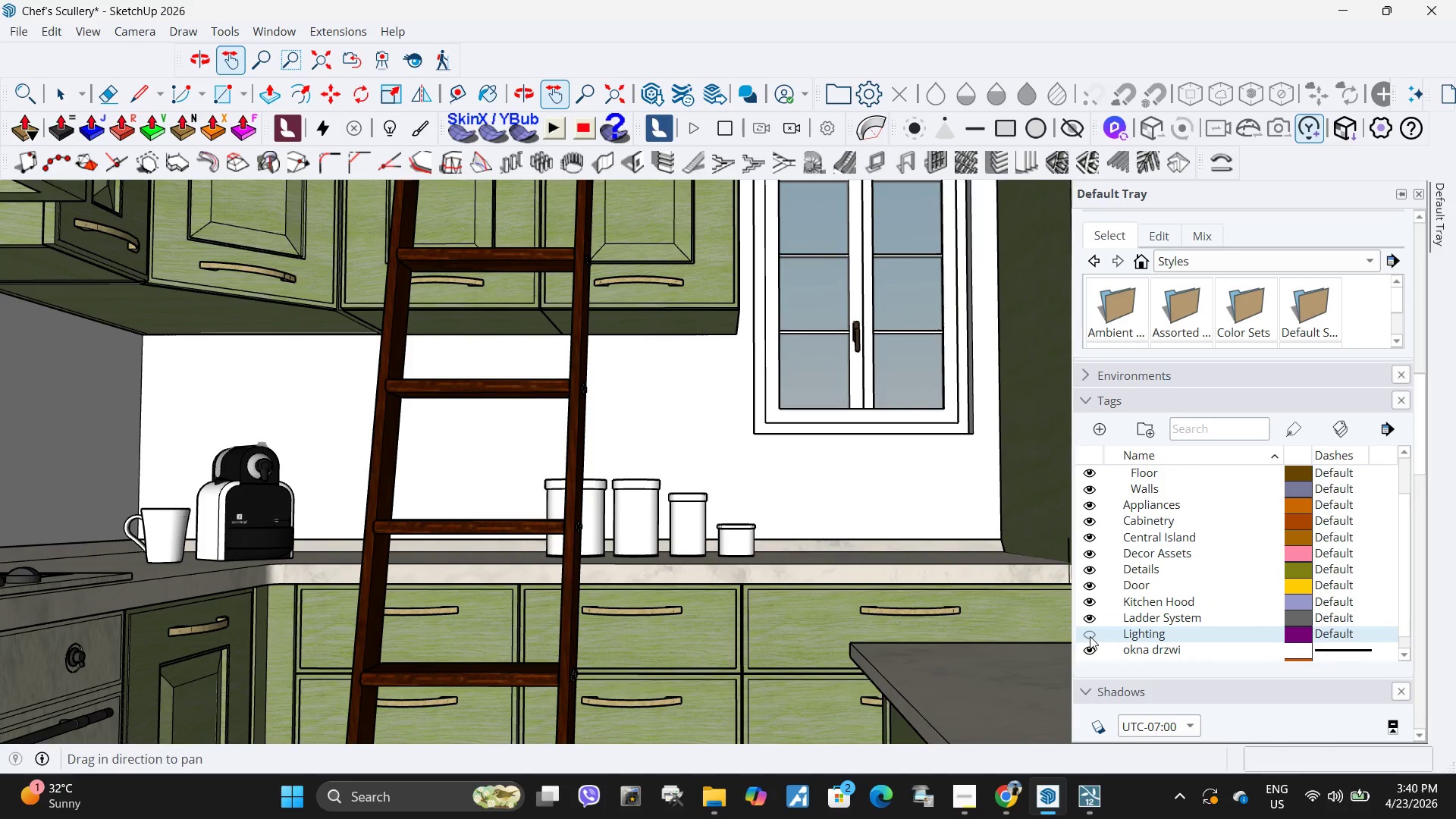 
left_click([1090, 636])
 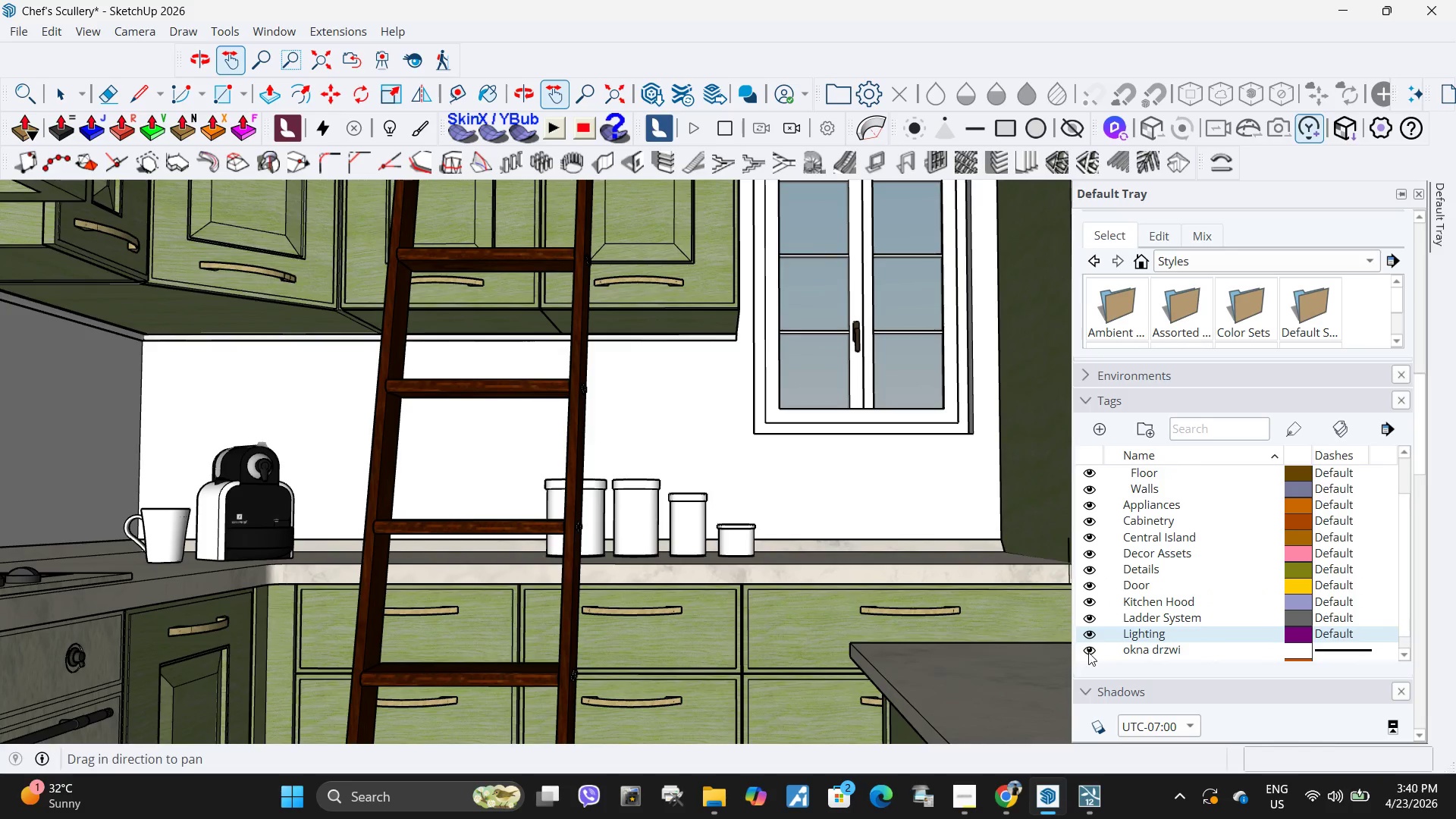 
left_click([1088, 652])
 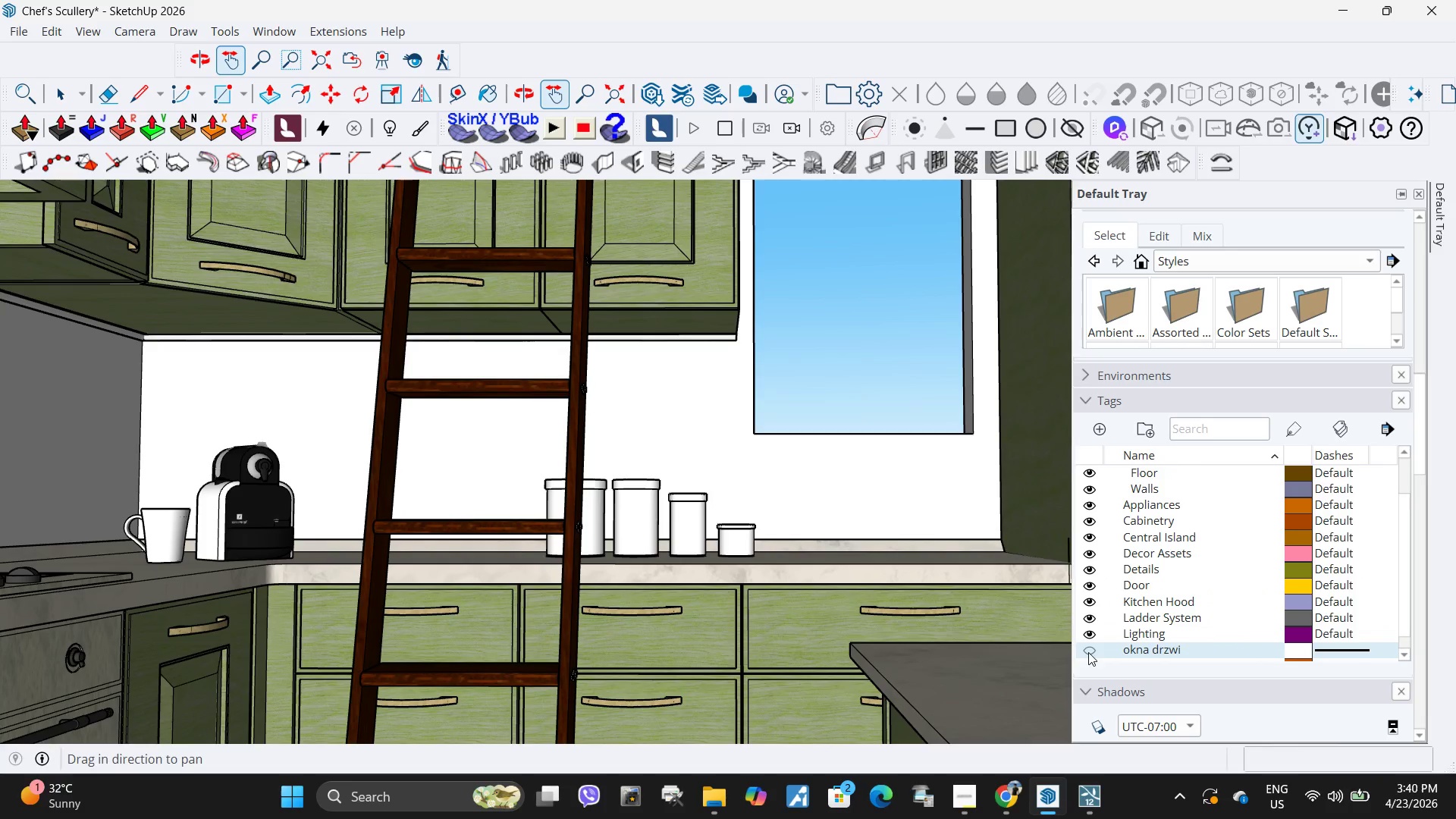 
left_click([1088, 652])
 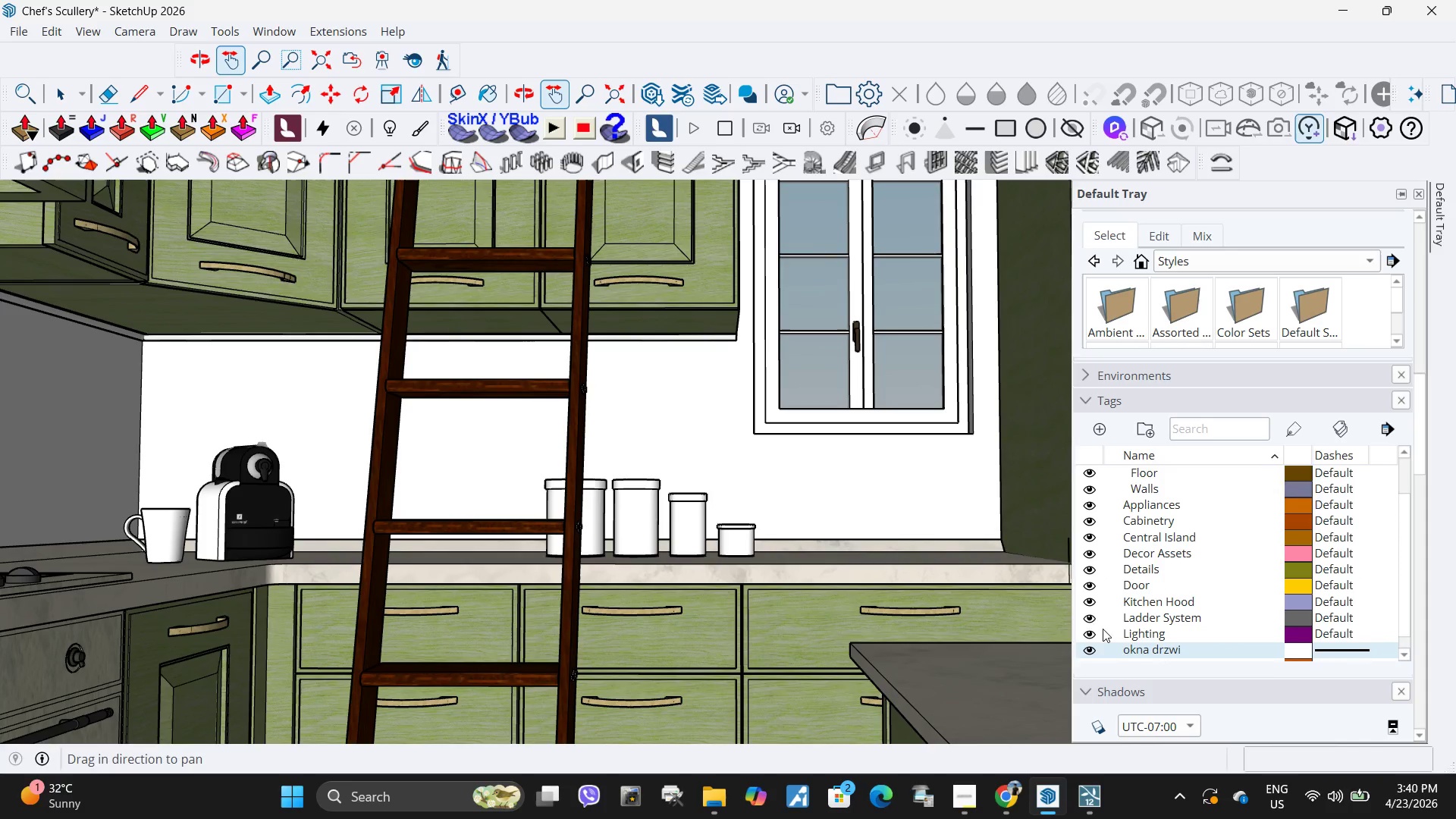 
scroll: coordinate [1126, 613], scroll_direction: down, amount: 2.0
 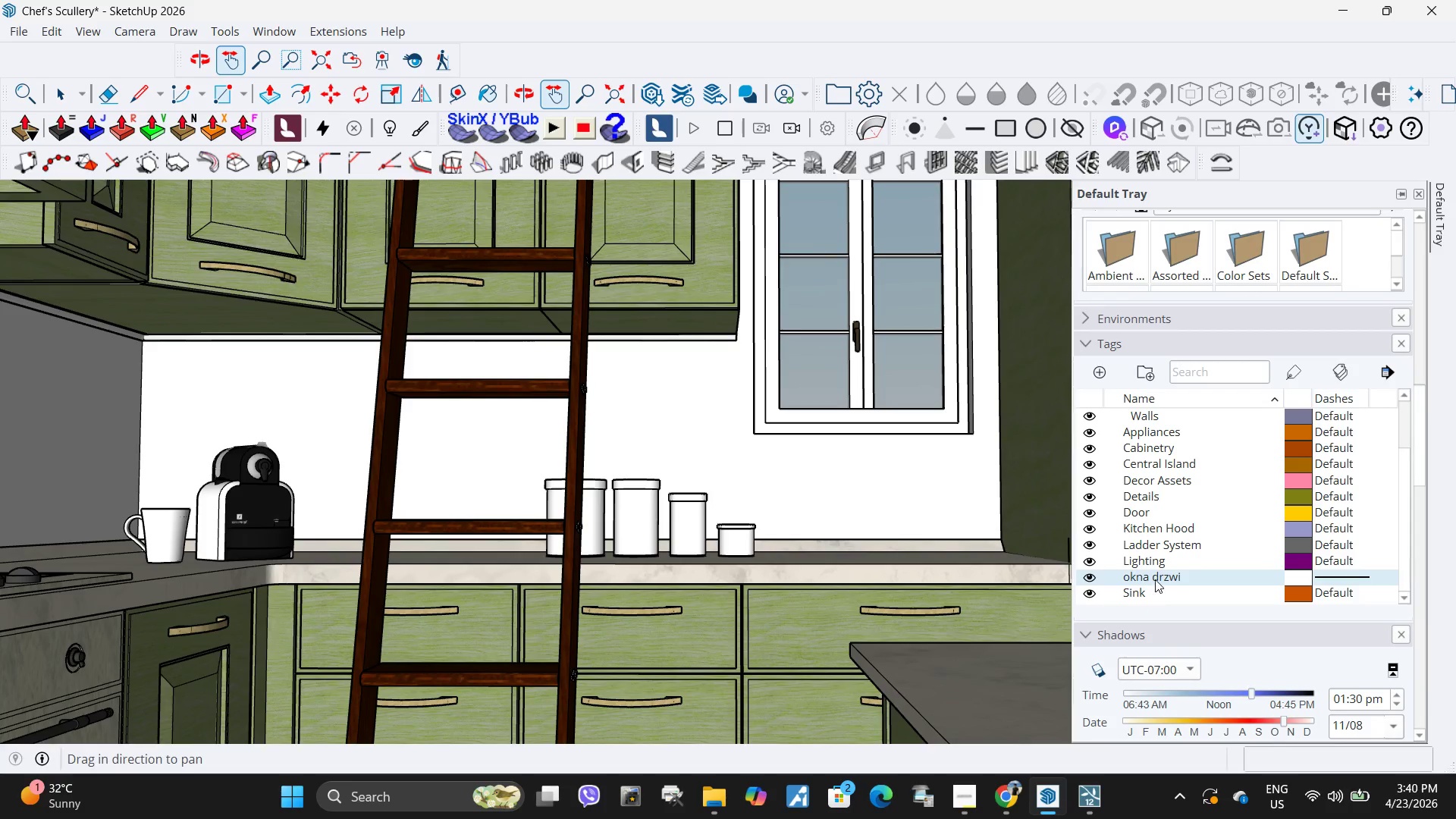 
double_click([1155, 579])
 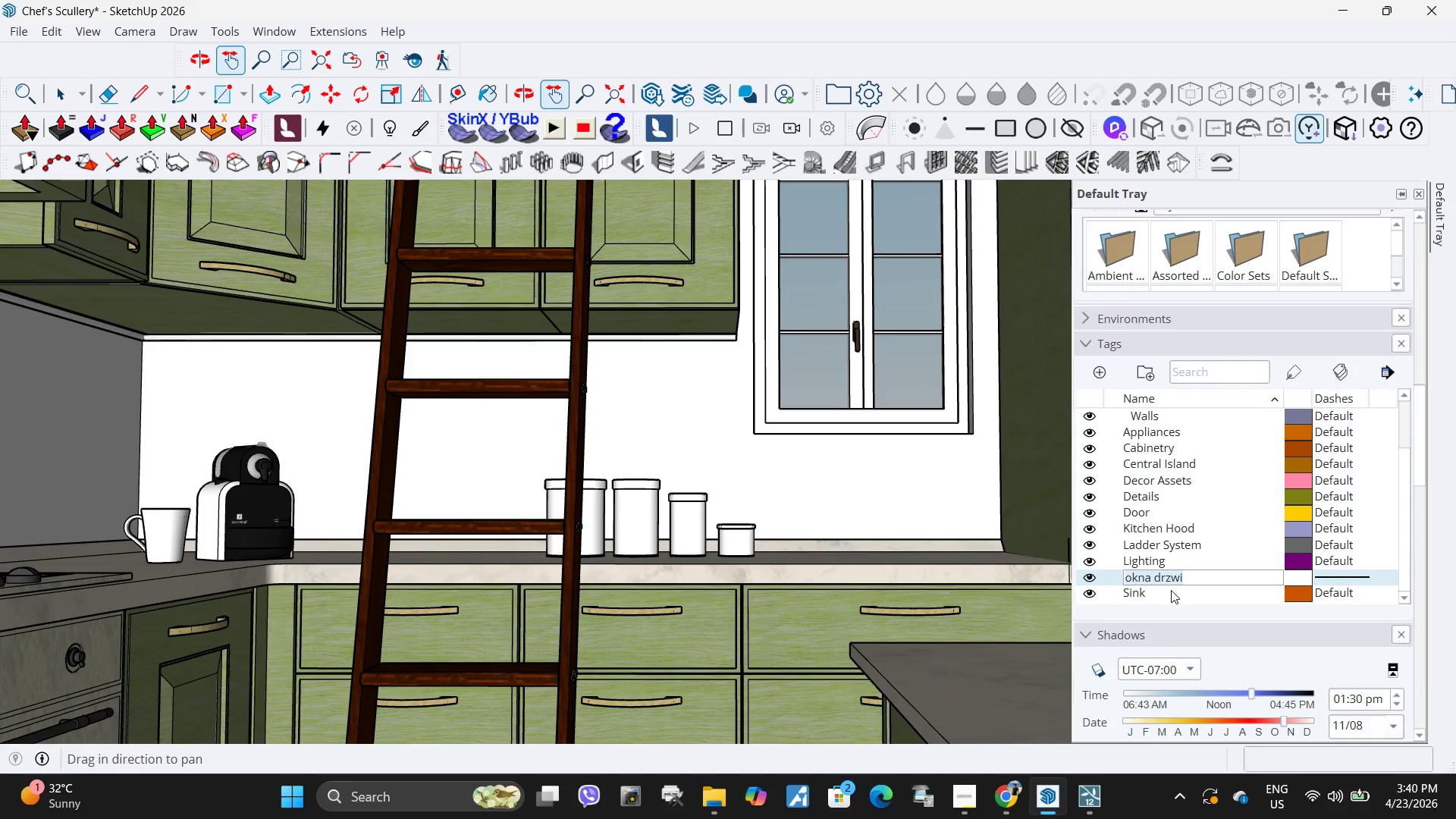 
type(Window)
 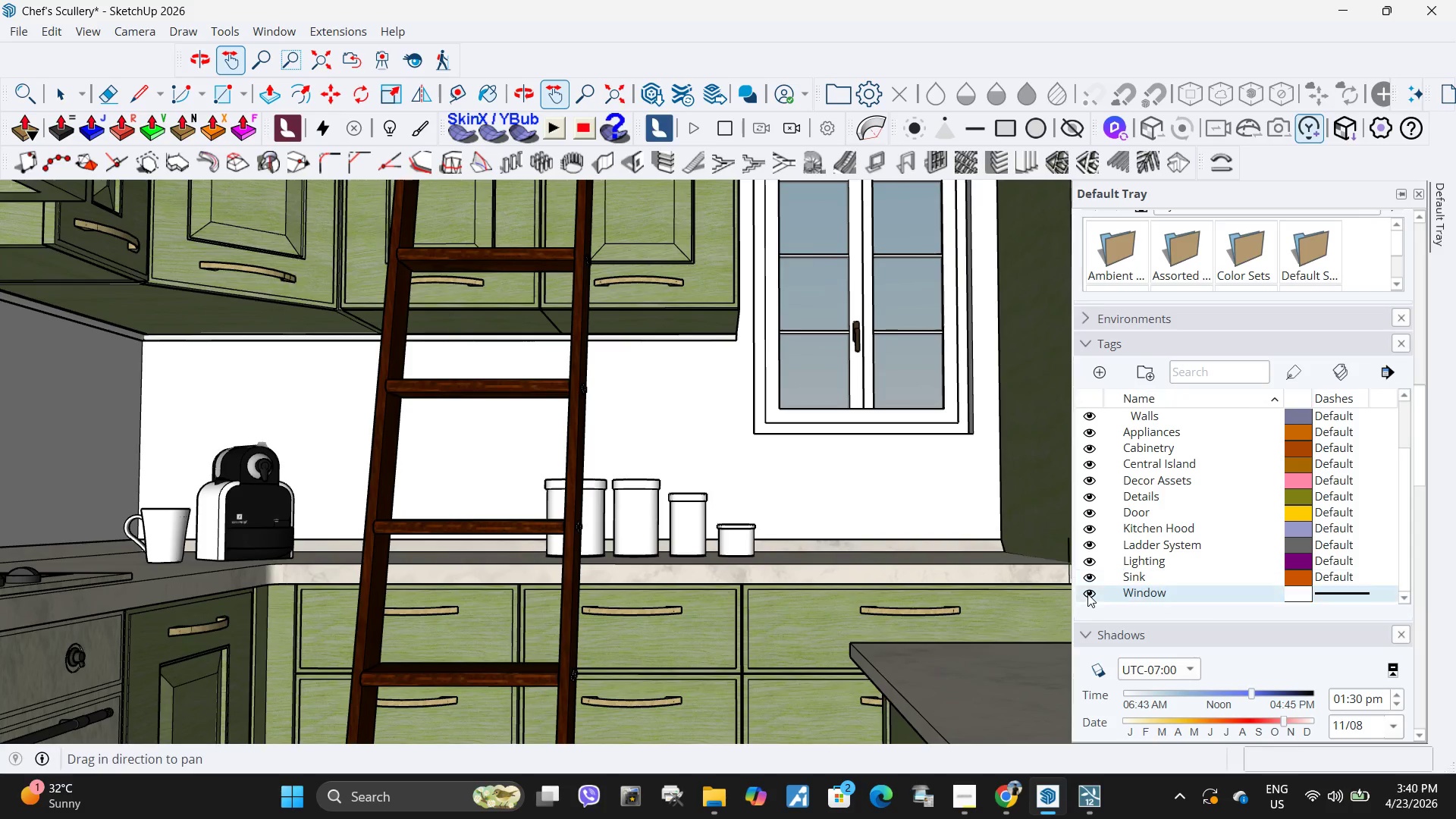 
double_click([1087, 594])
 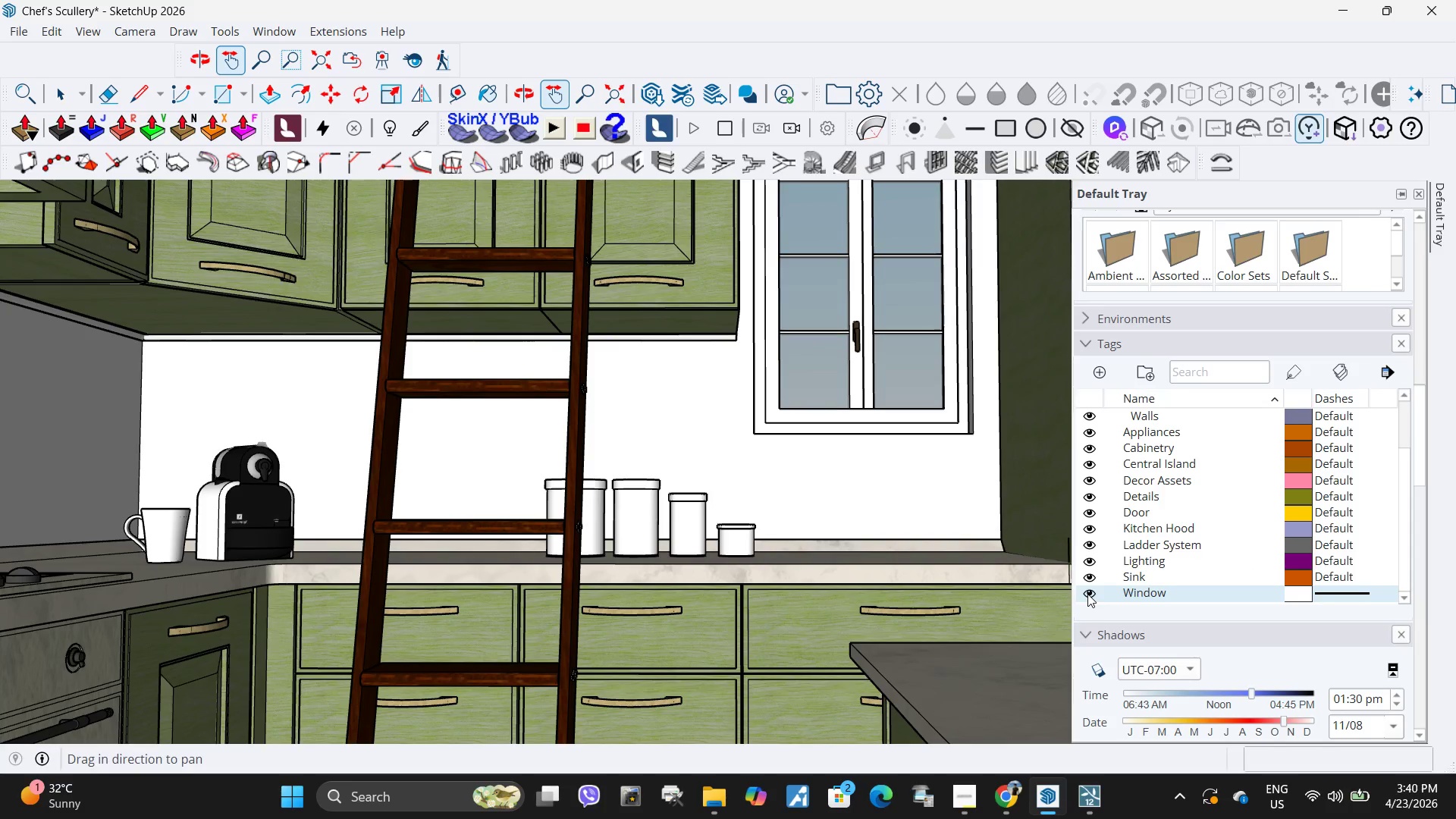 
left_click([1087, 594])
 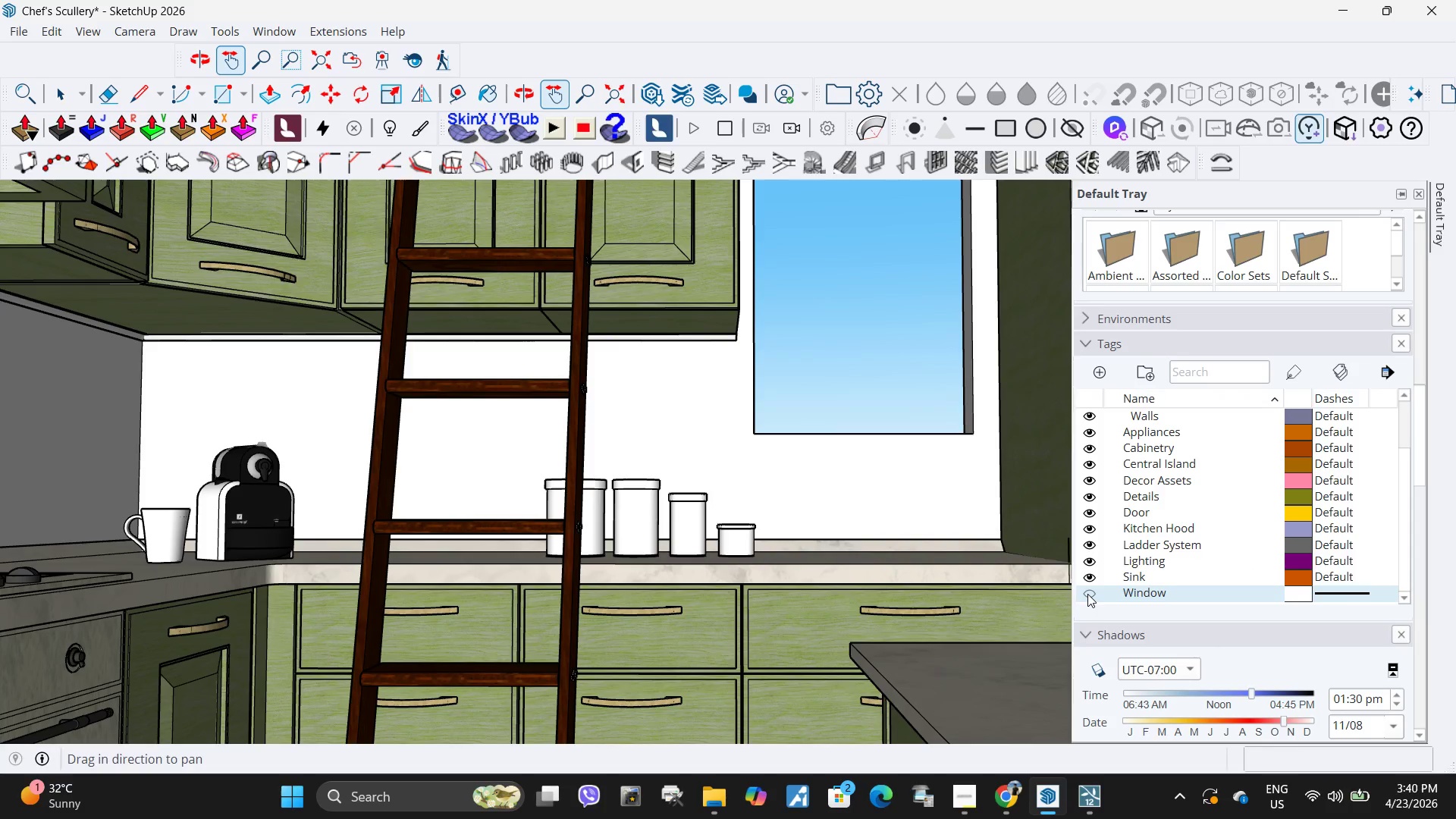 
left_click([1087, 594])
 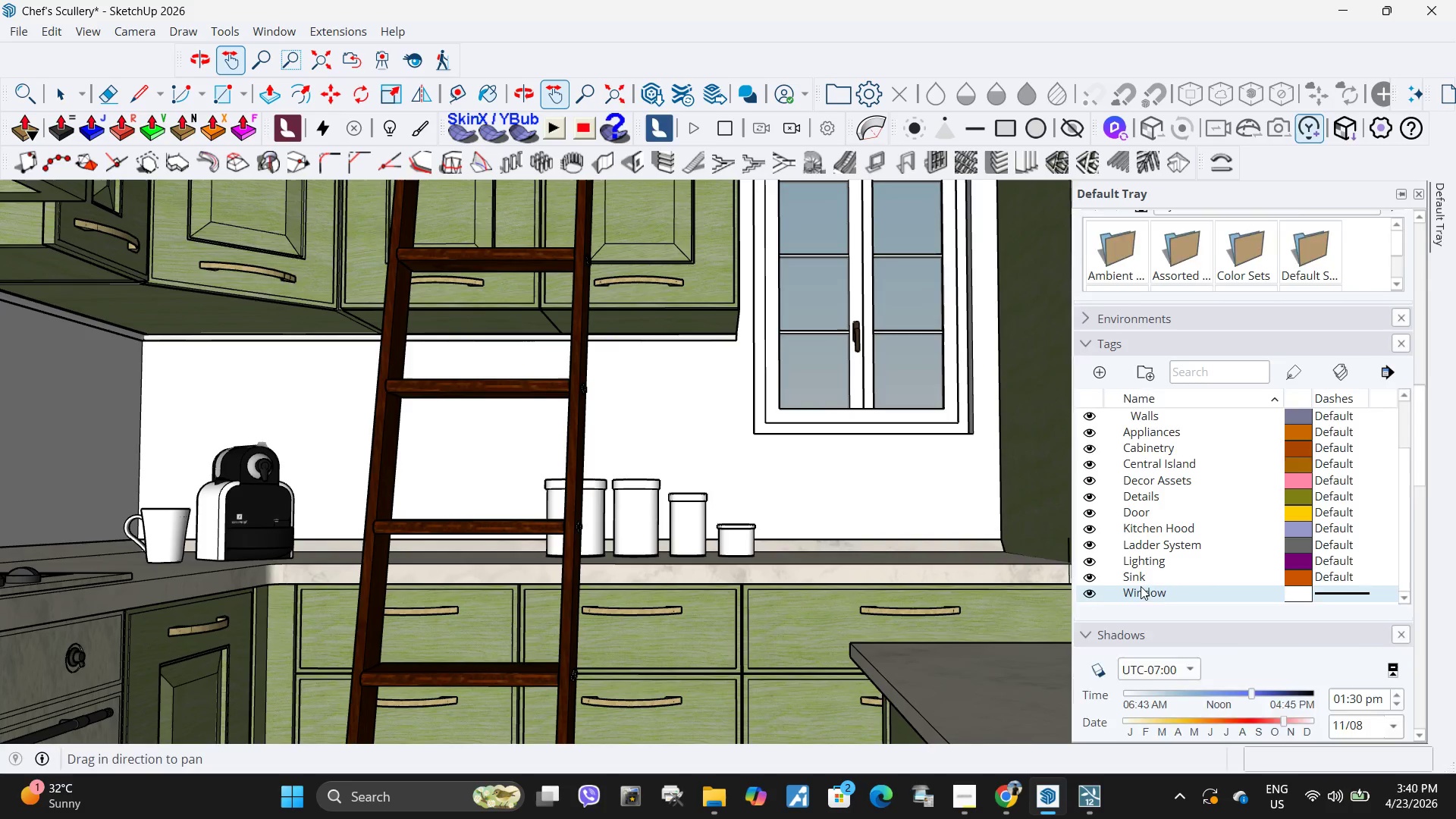 
scroll: coordinate [1142, 580], scroll_direction: down, amount: 1.0
 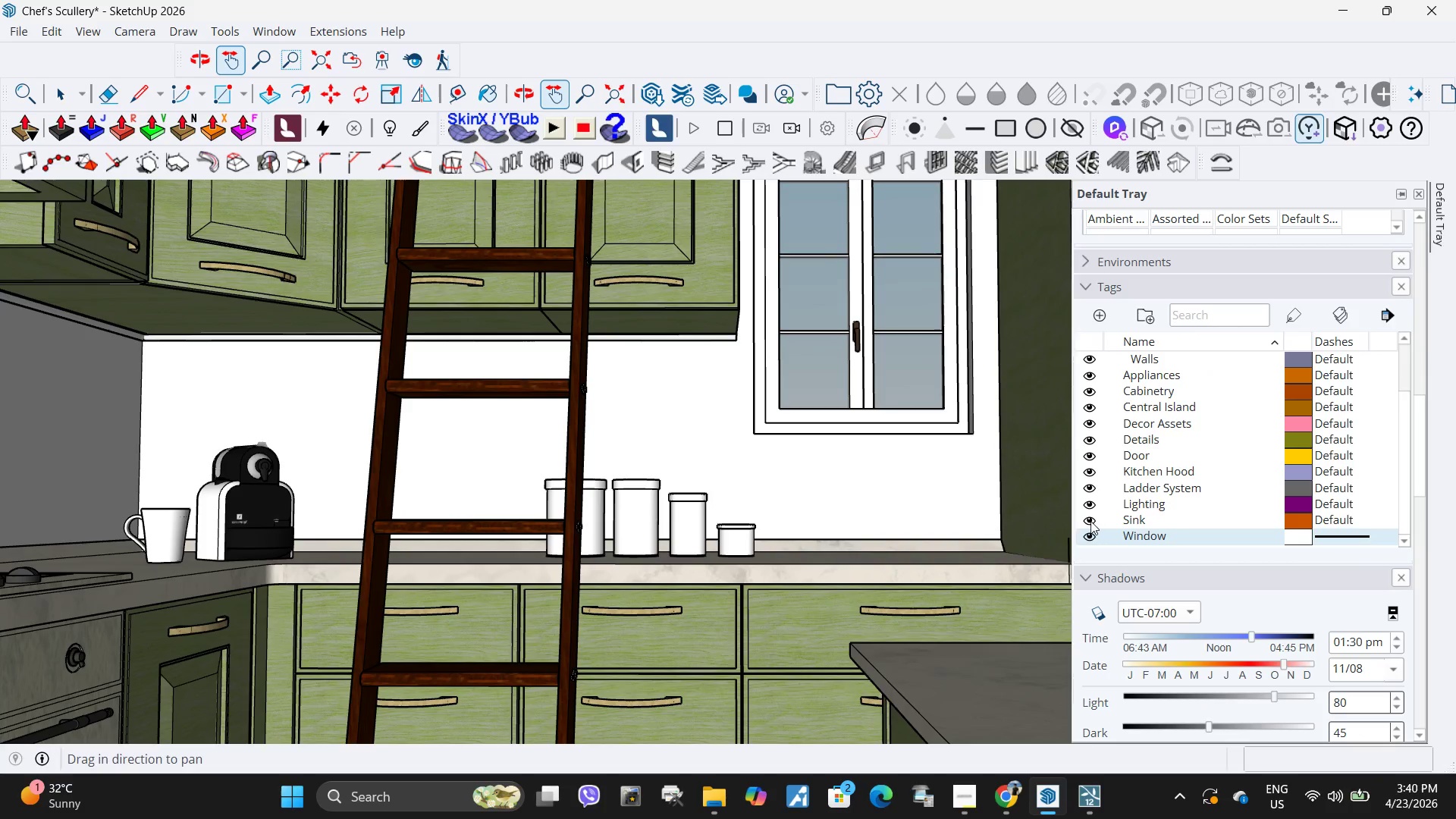 
double_click([1090, 521])
 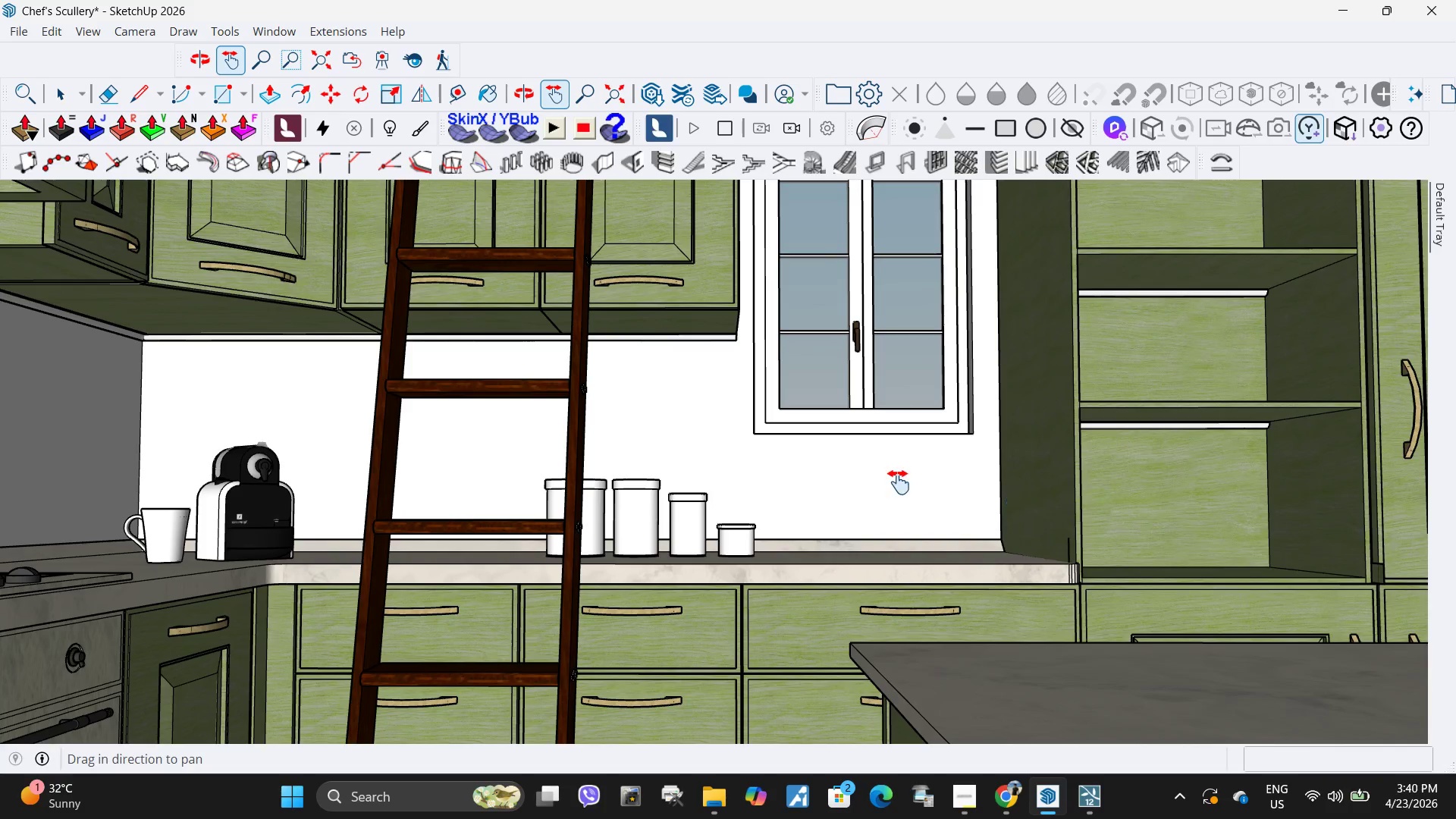 
triple_click([899, 482])
 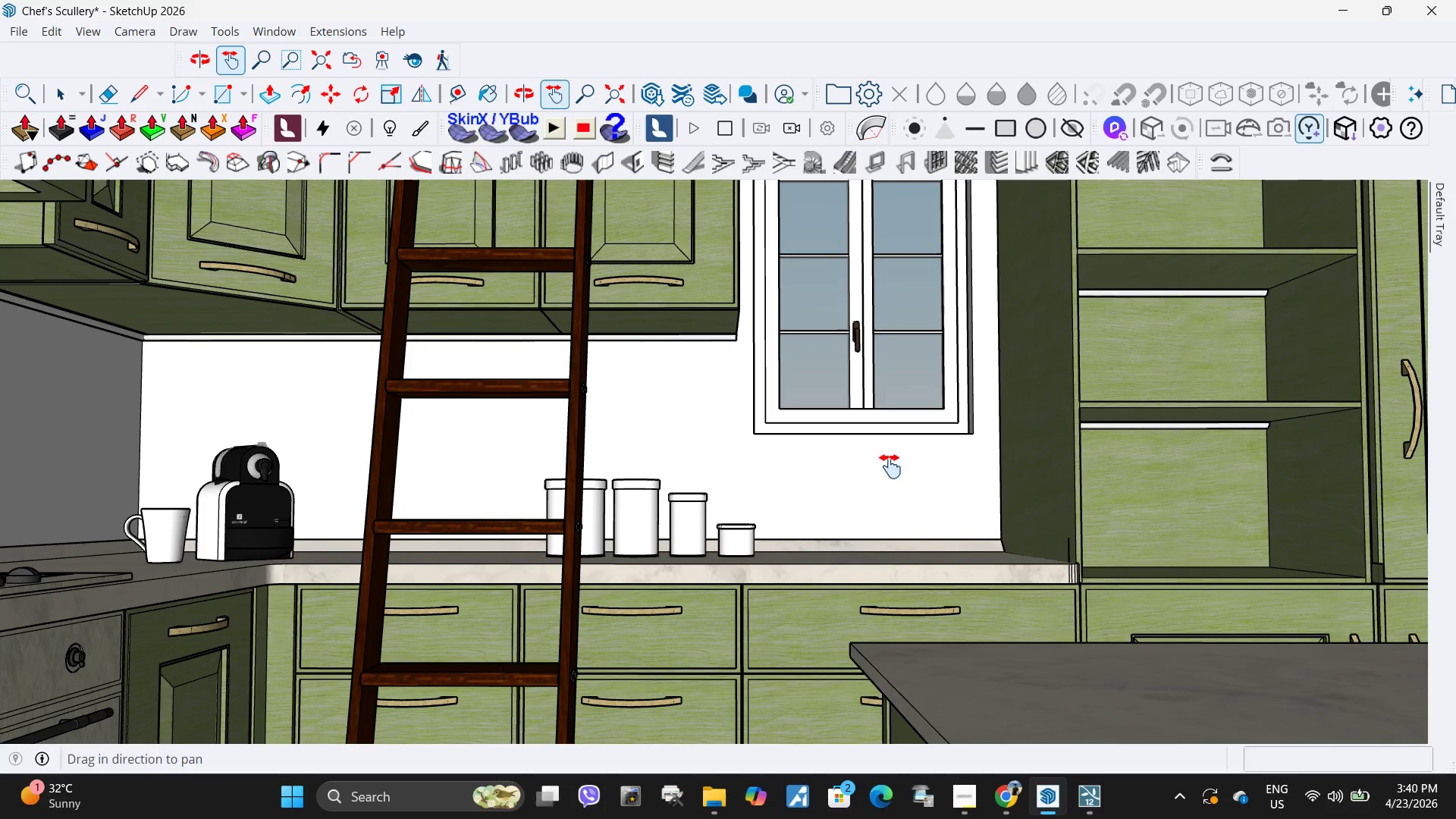 
key(Space)
 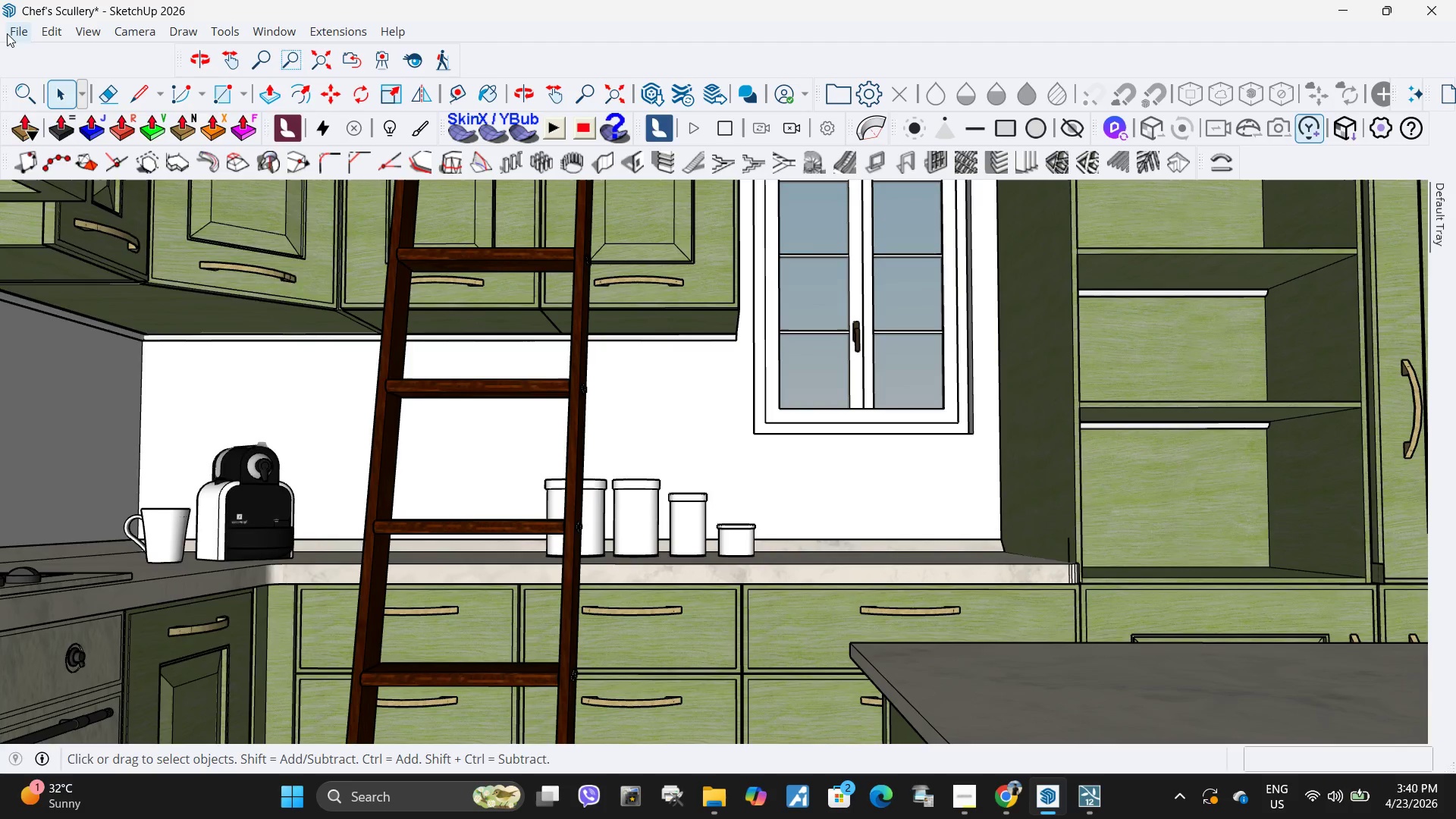 
left_click([7, 33])
 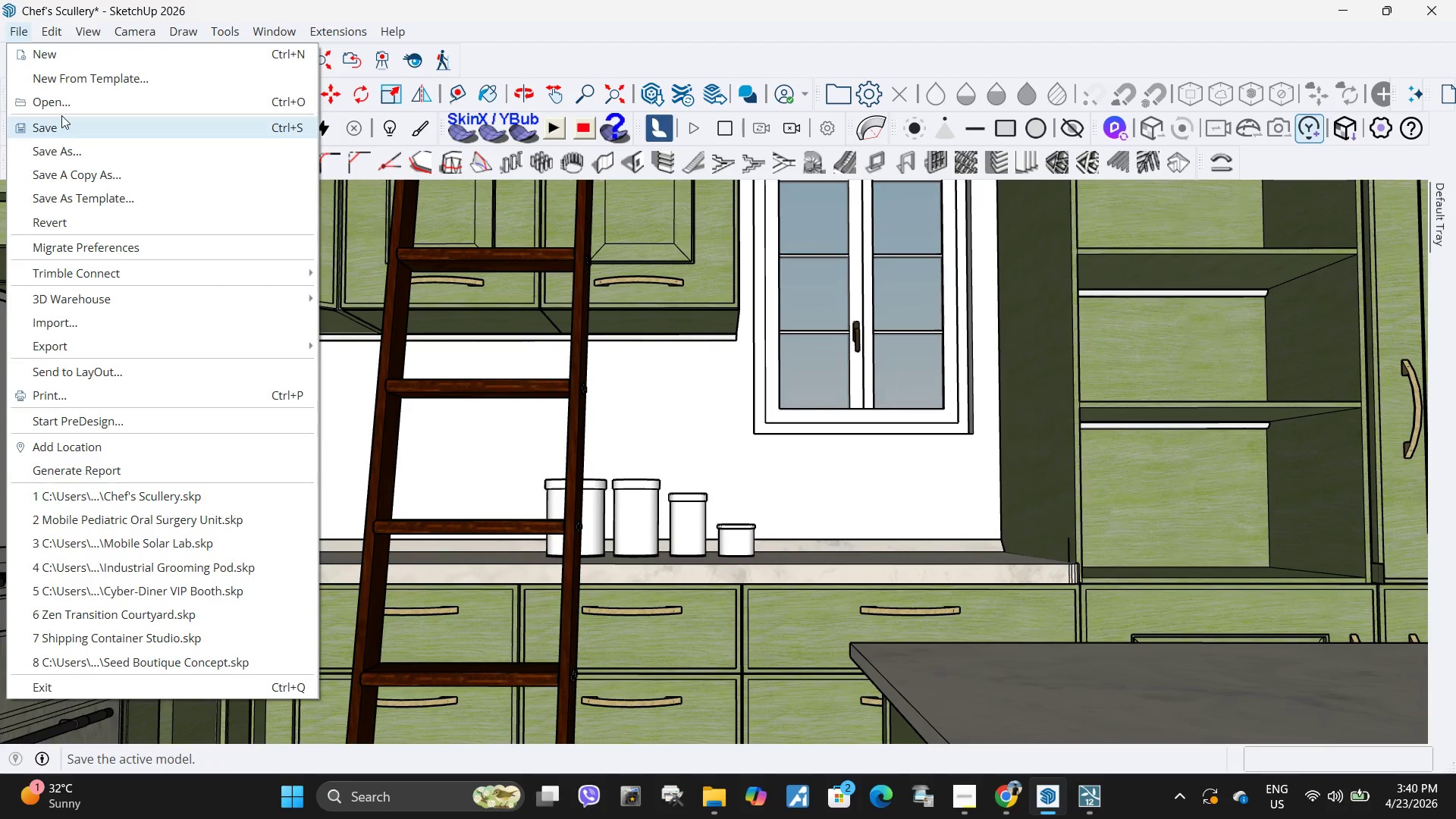 
left_click([61, 123])
 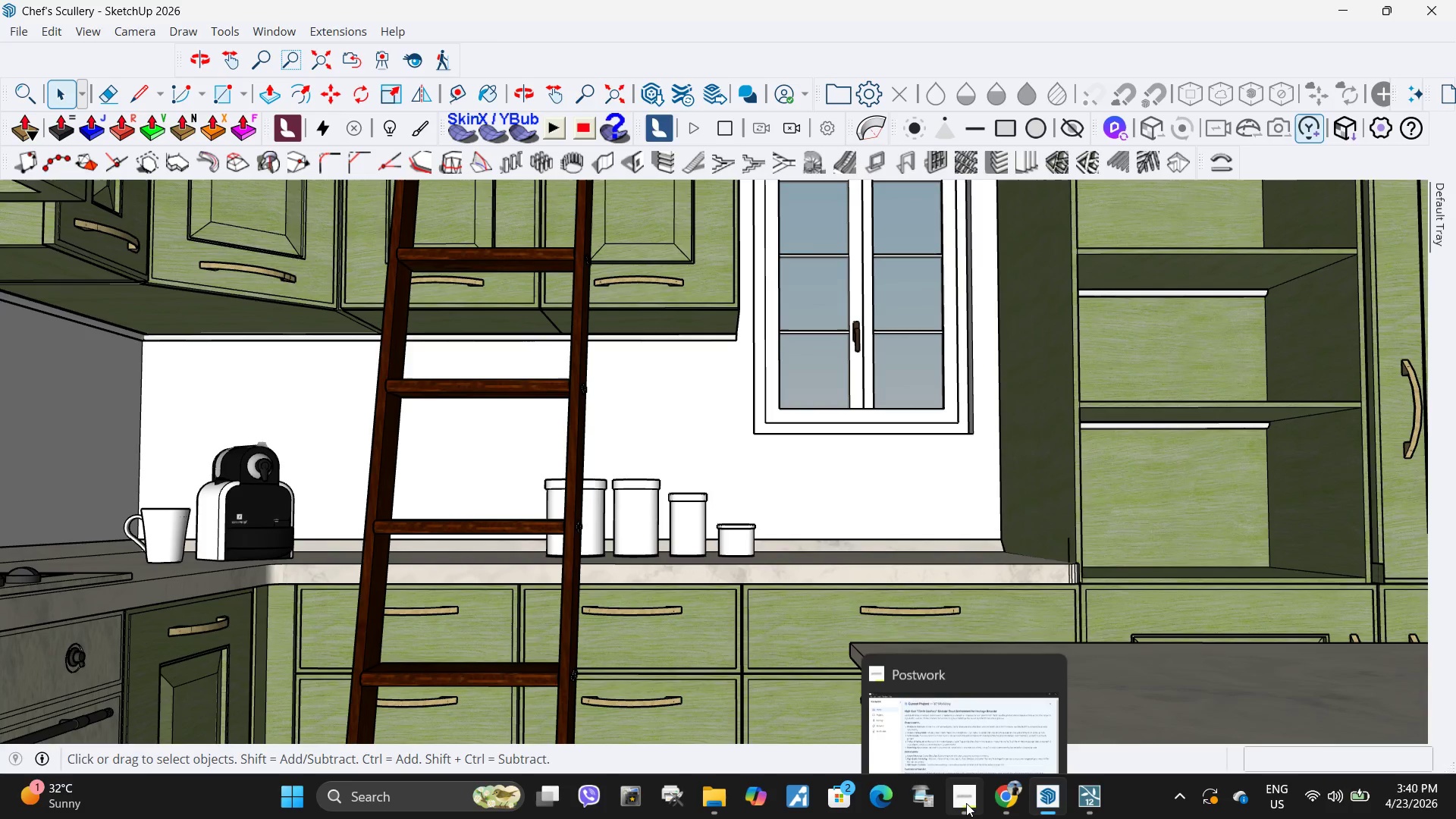 
left_click([721, 814])
 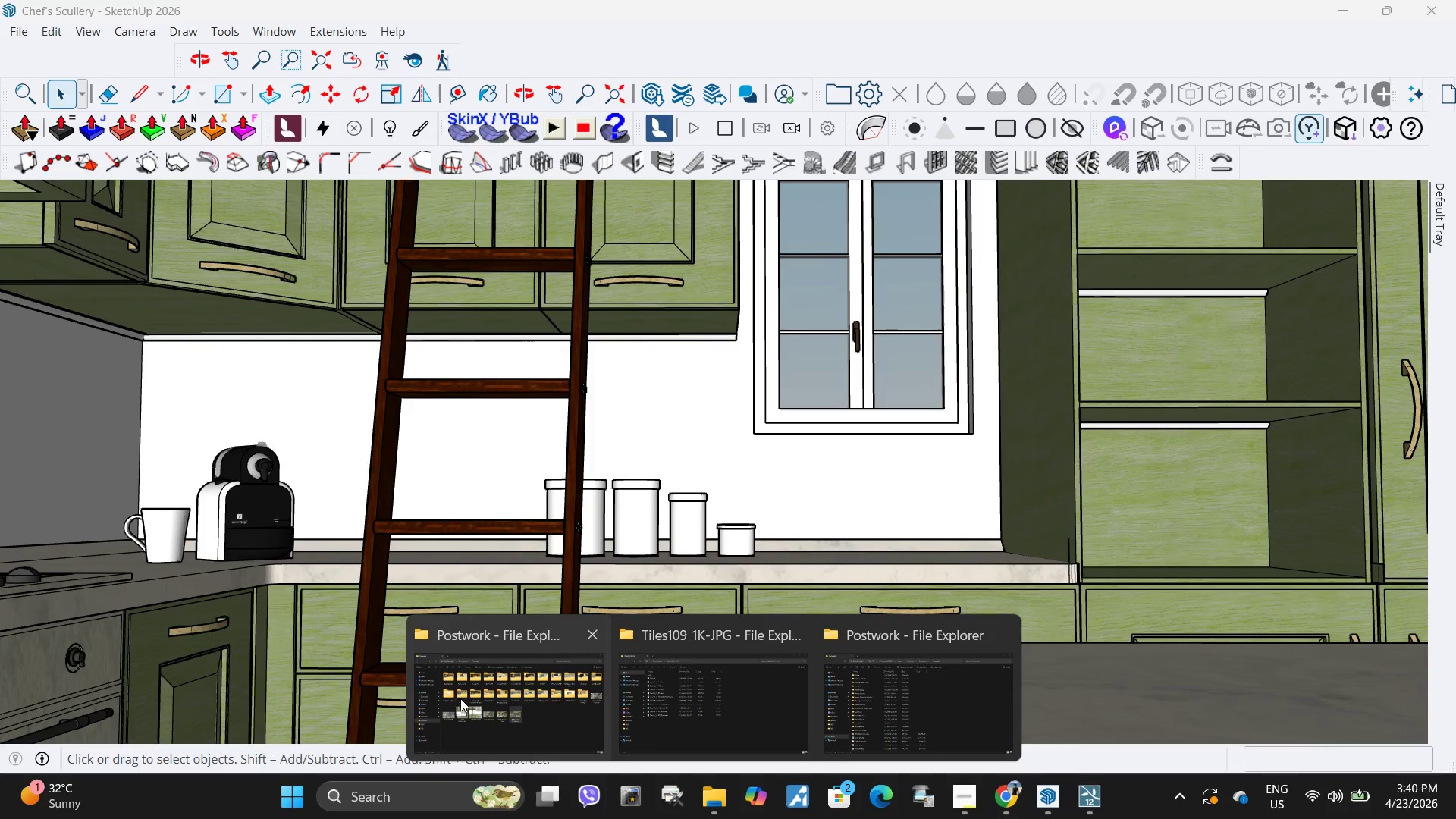 
left_click([483, 698])
 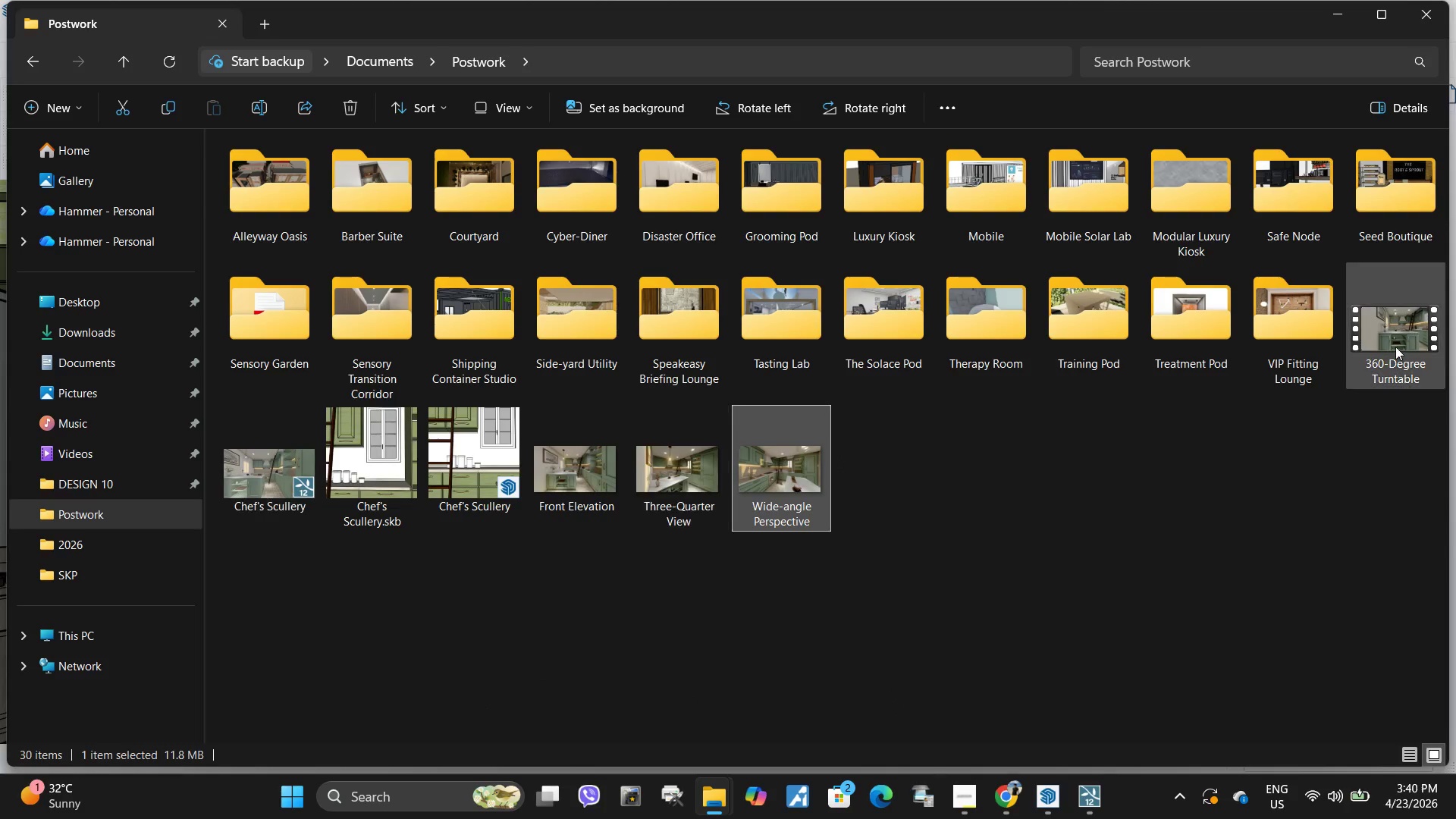 
double_click([1383, 353])
 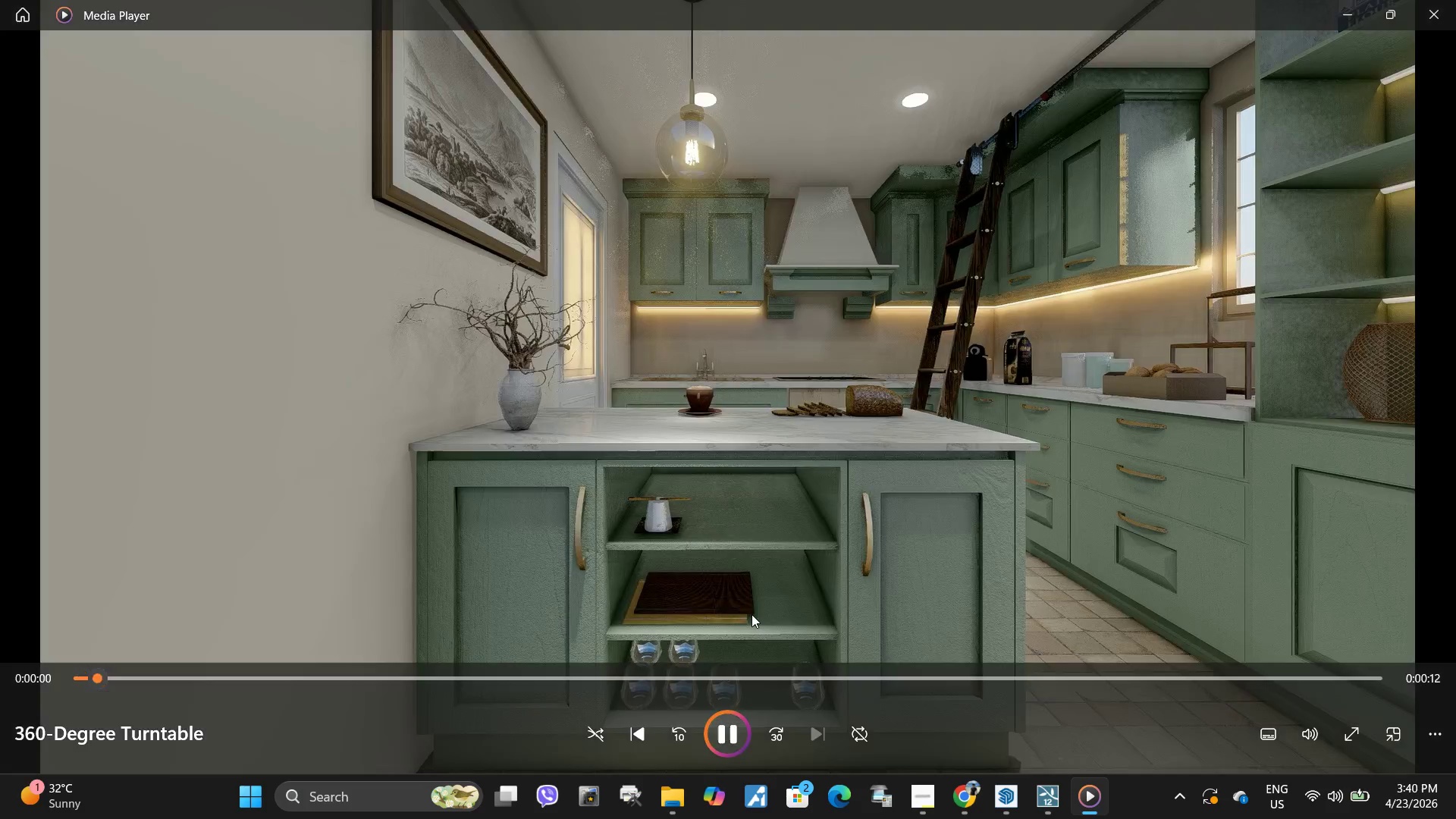 
left_click([845, 468])
 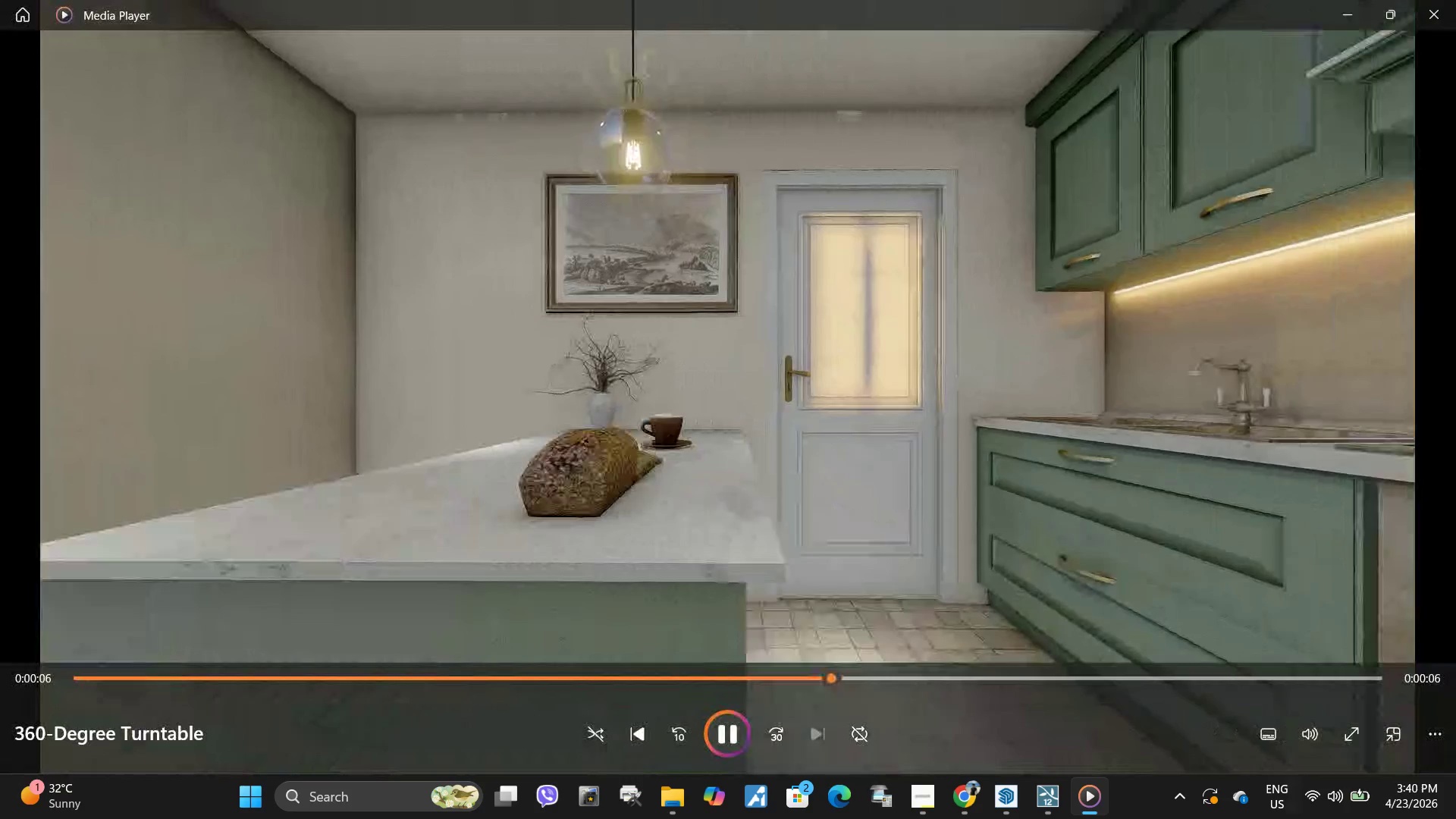 
wait(10.92)
 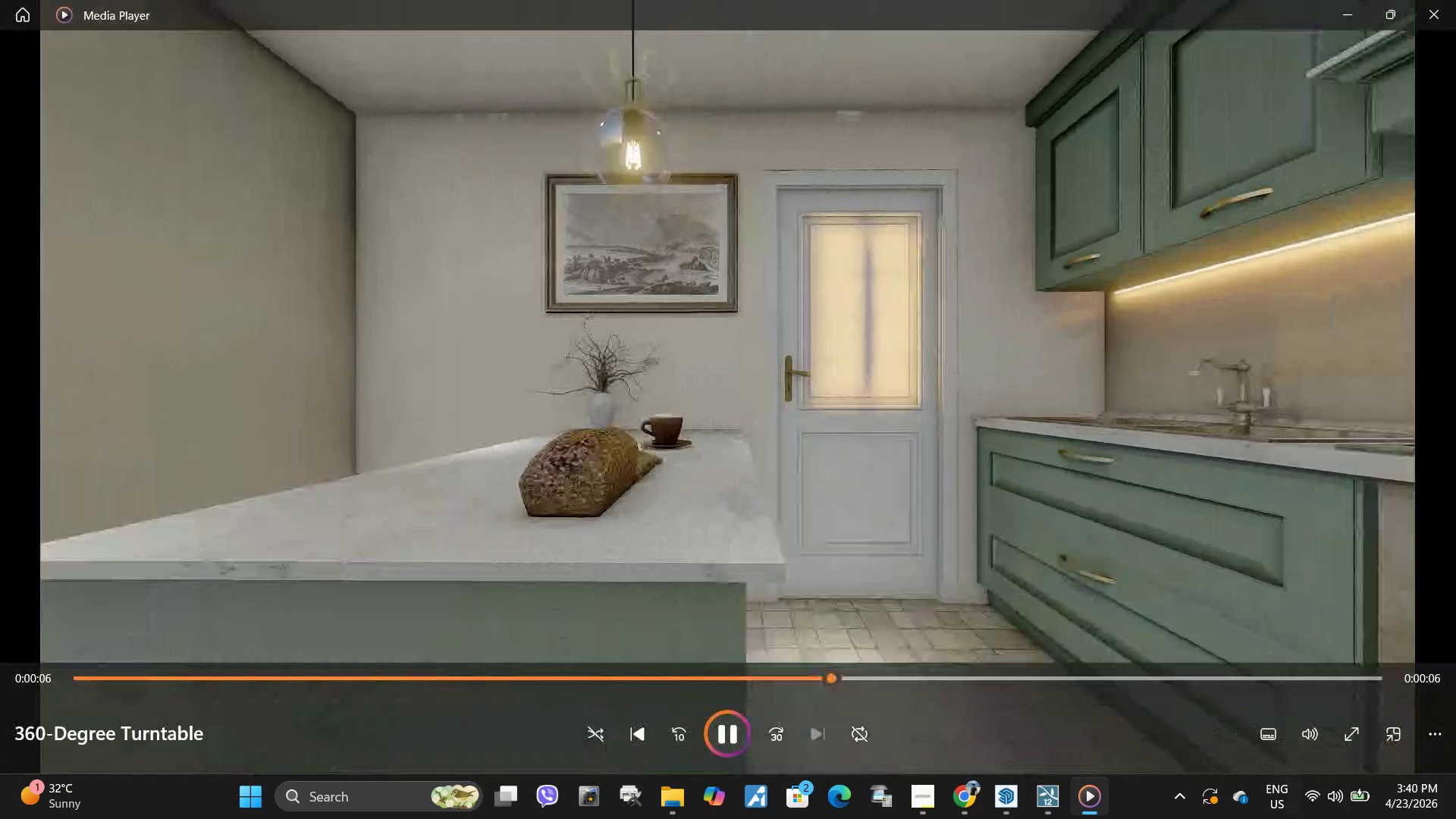 
key(Escape)
 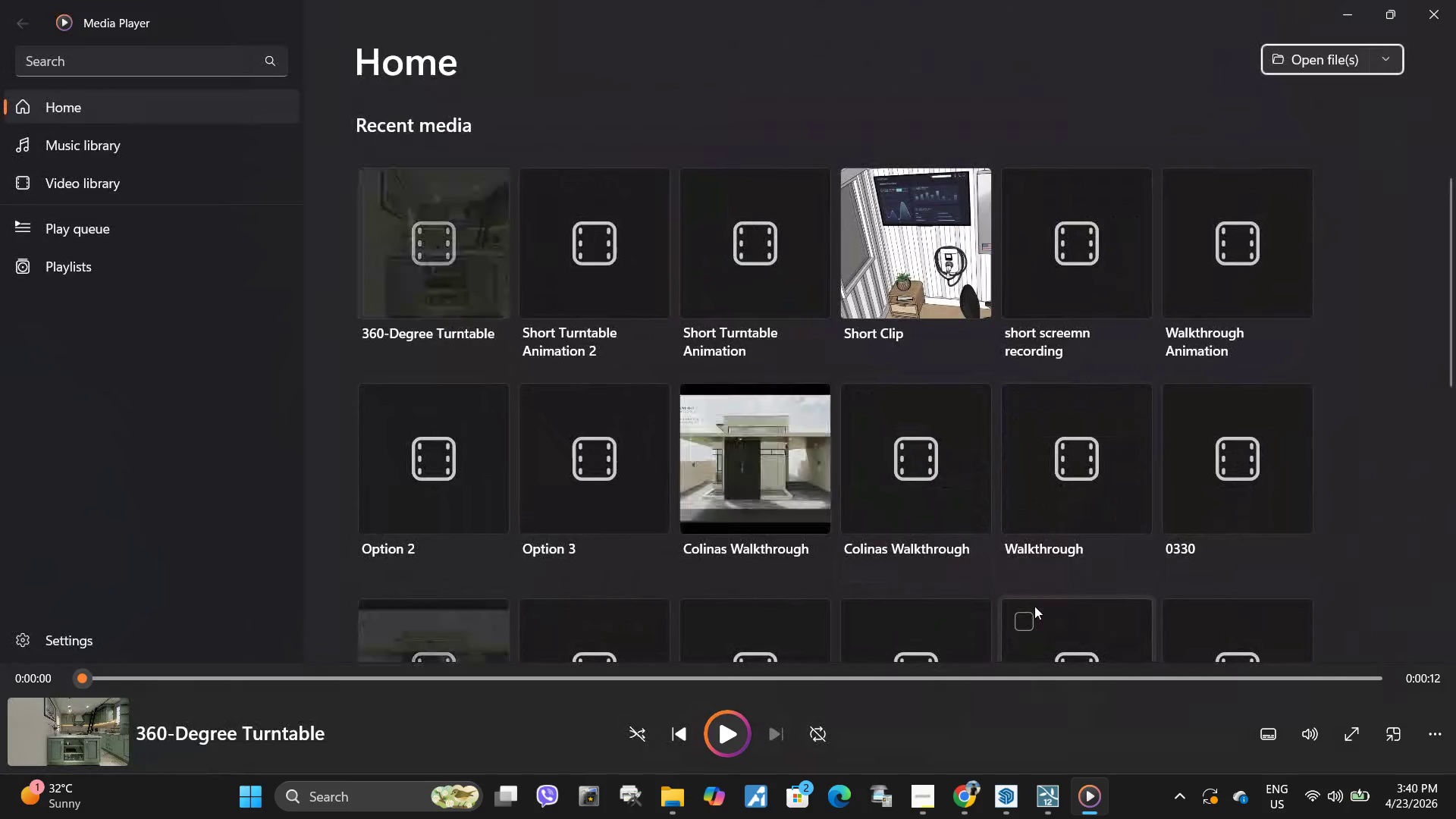 
key(Escape)
 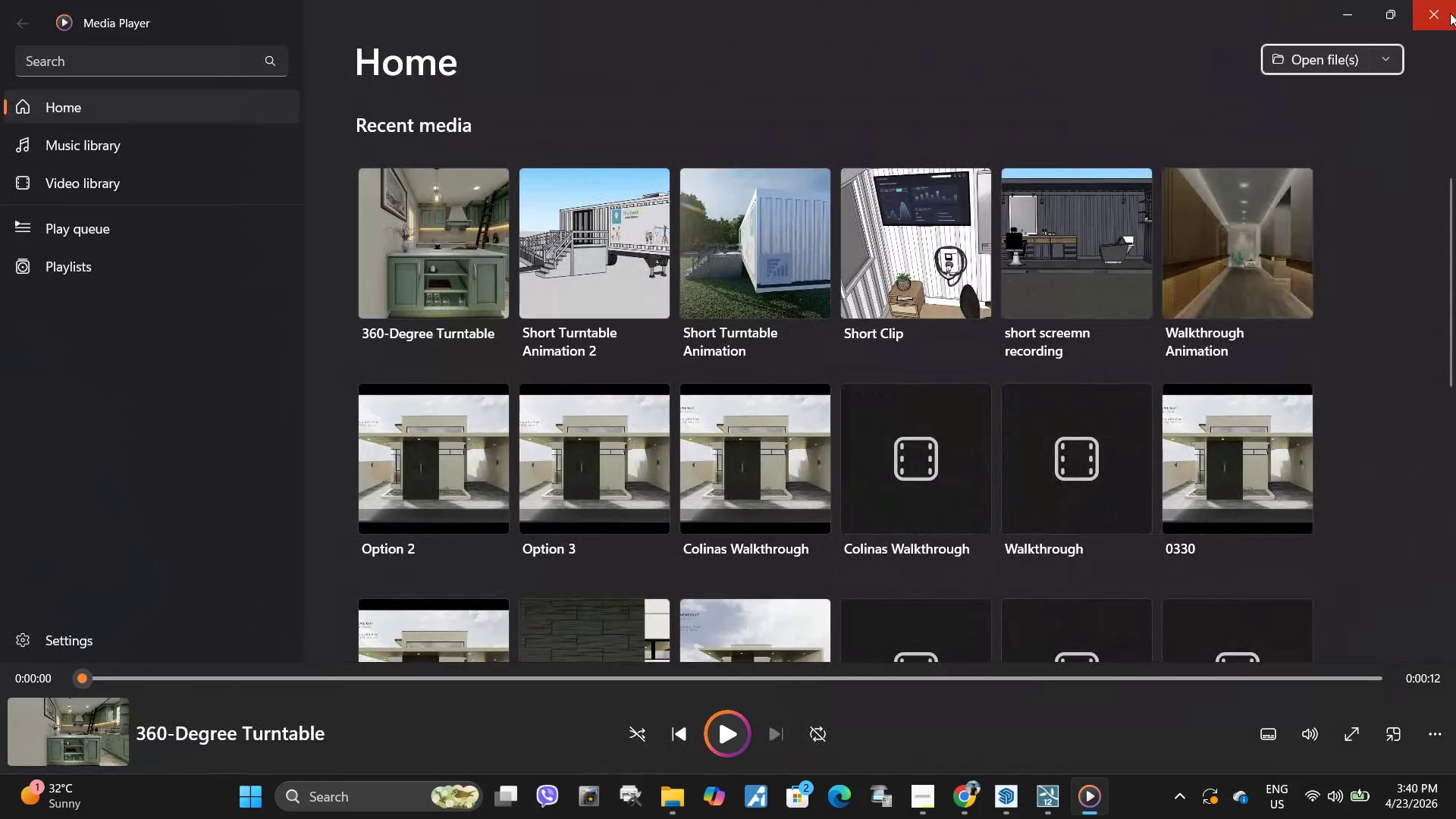 
left_click([1450, 13])
 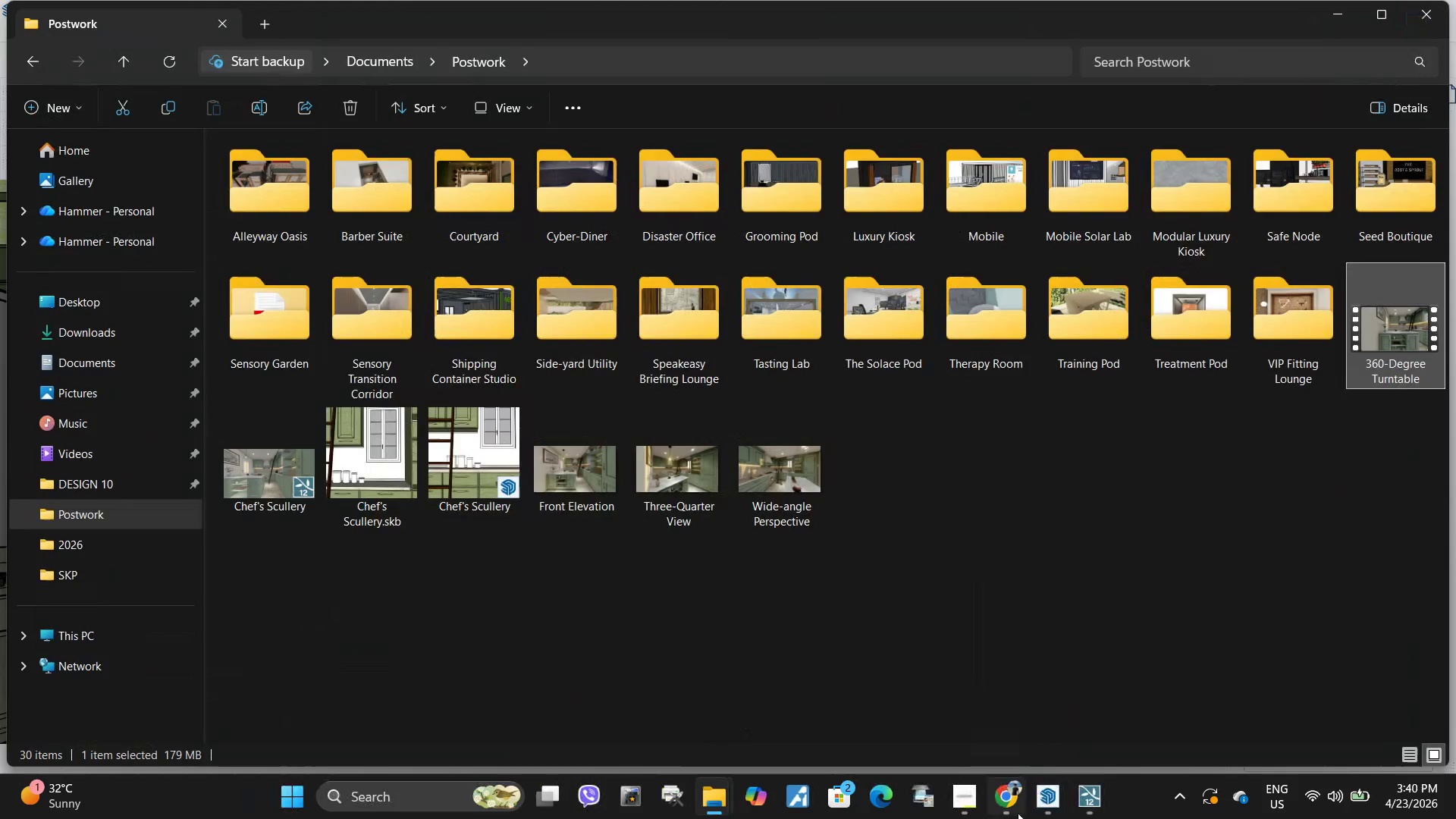 
left_click([1054, 799])
 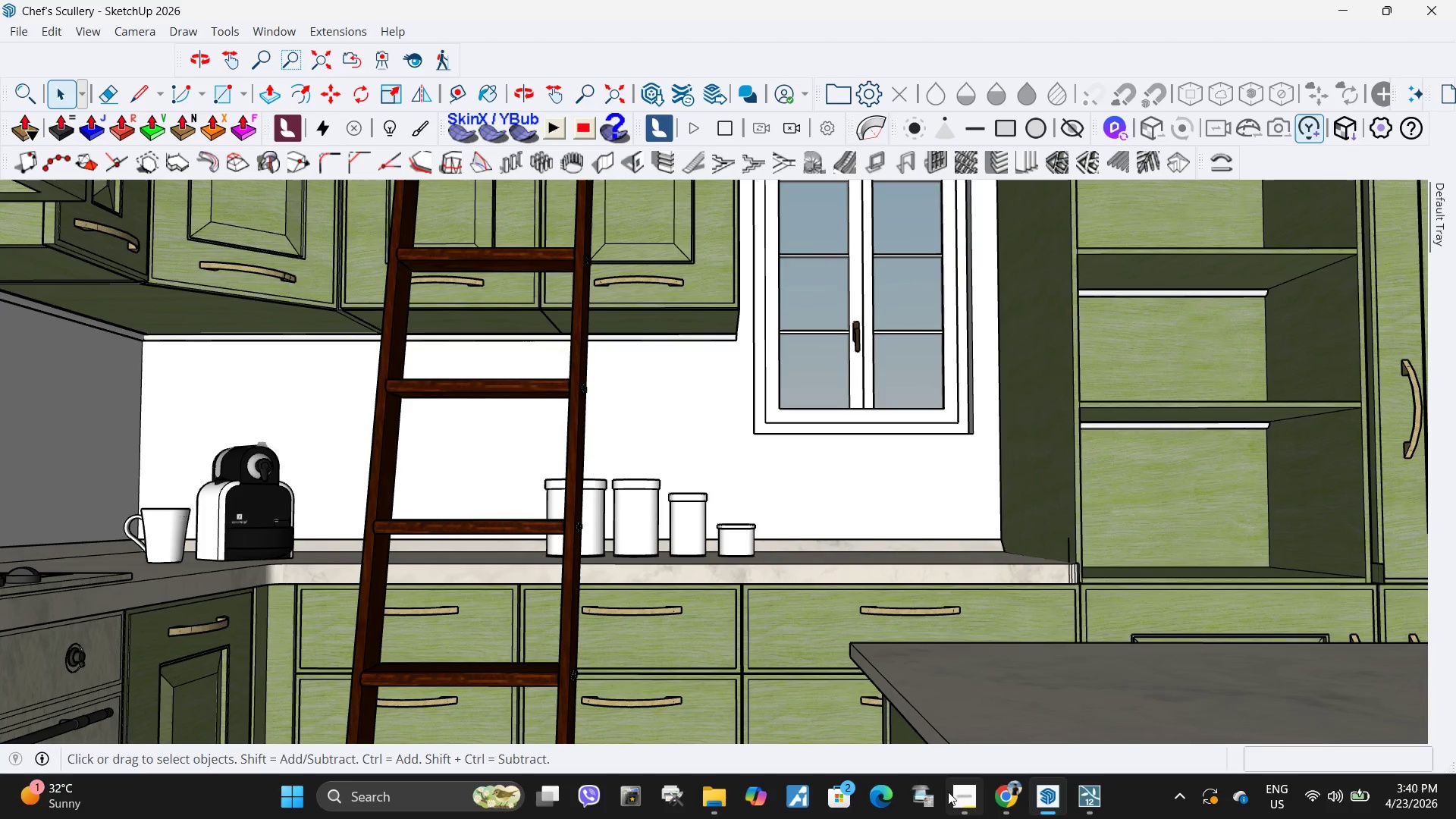 
left_click([719, 810])
 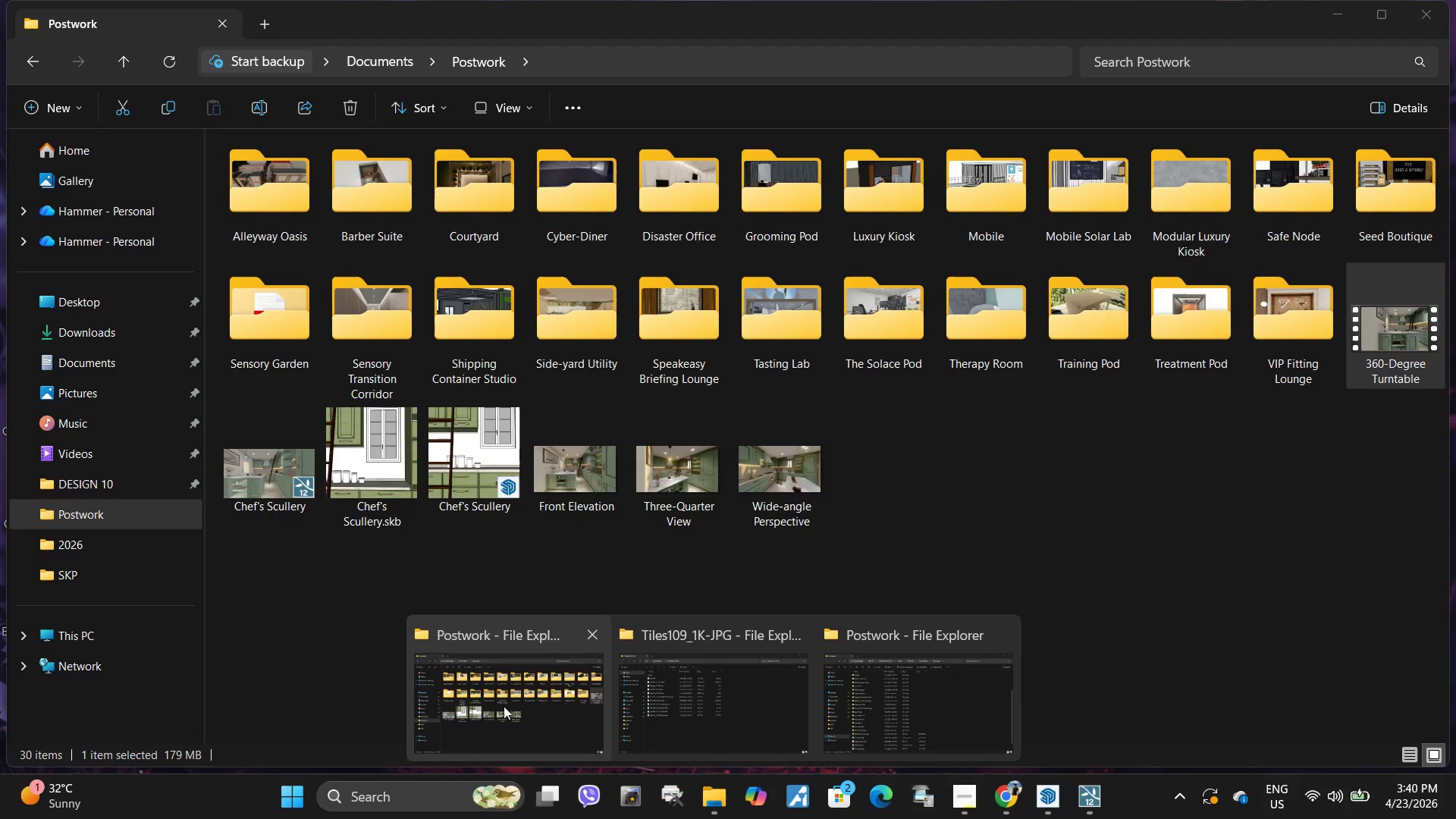 
left_click([504, 706])
 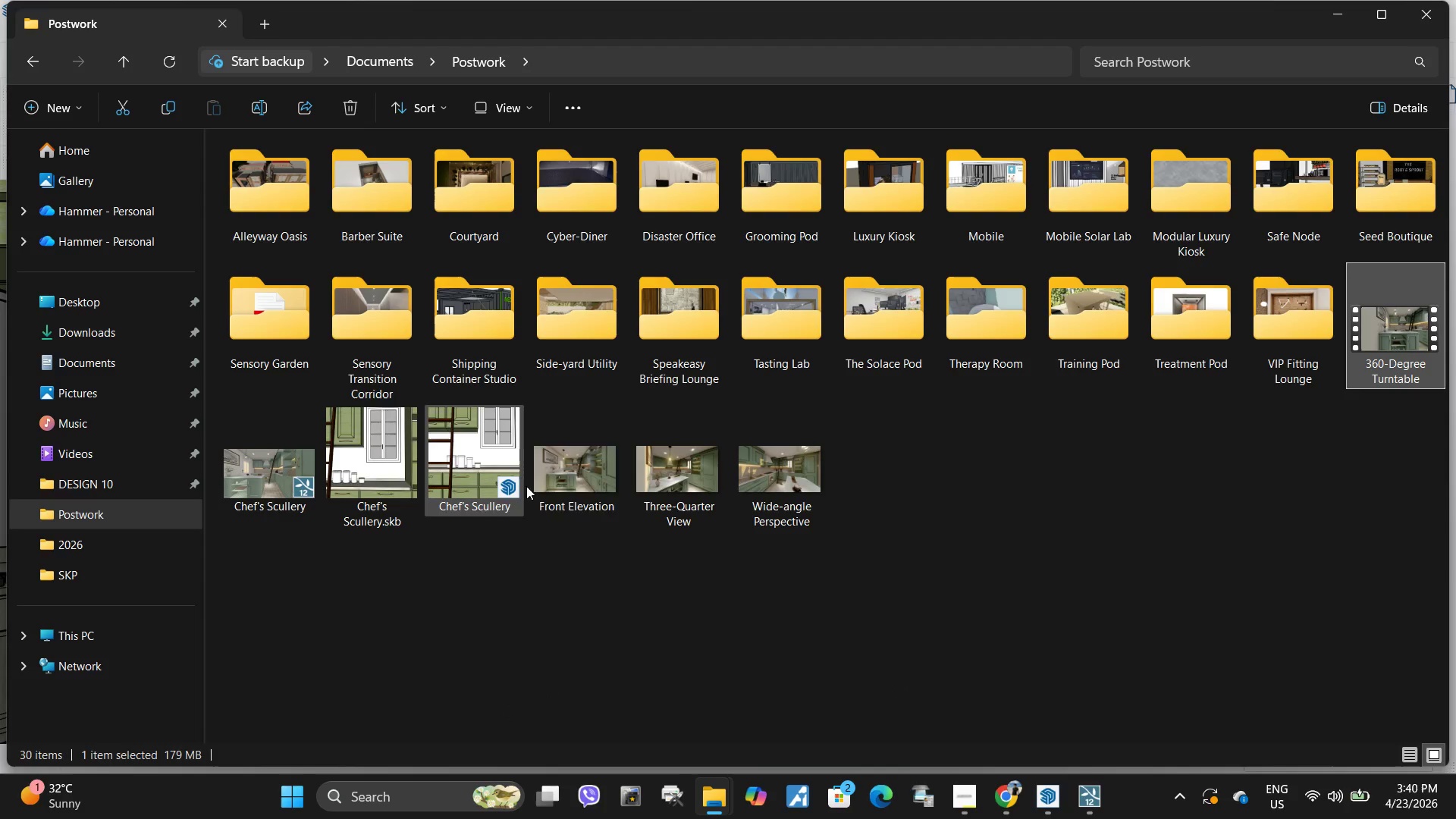 
double_click([570, 492])
 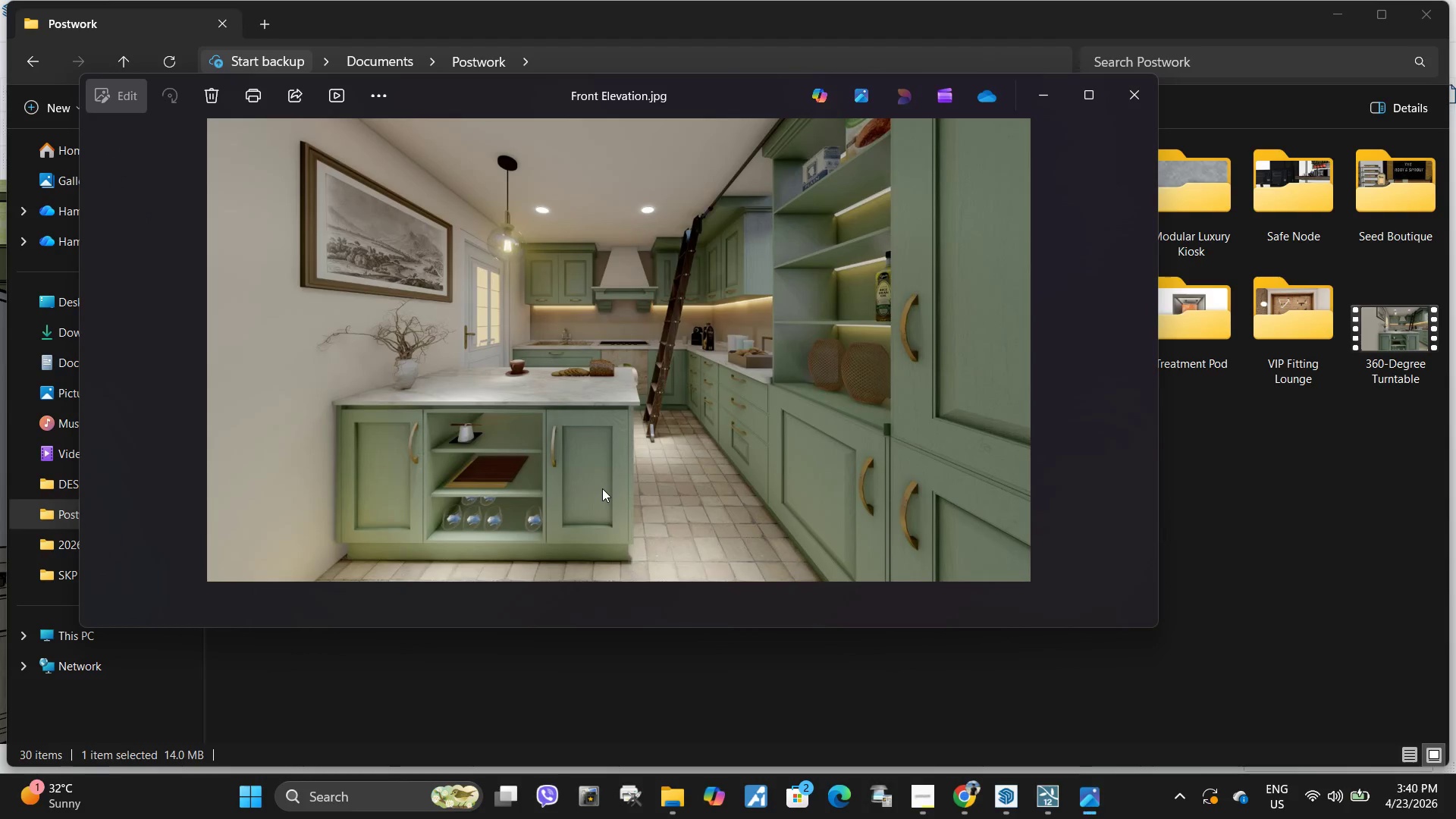 
key(ArrowRight)
 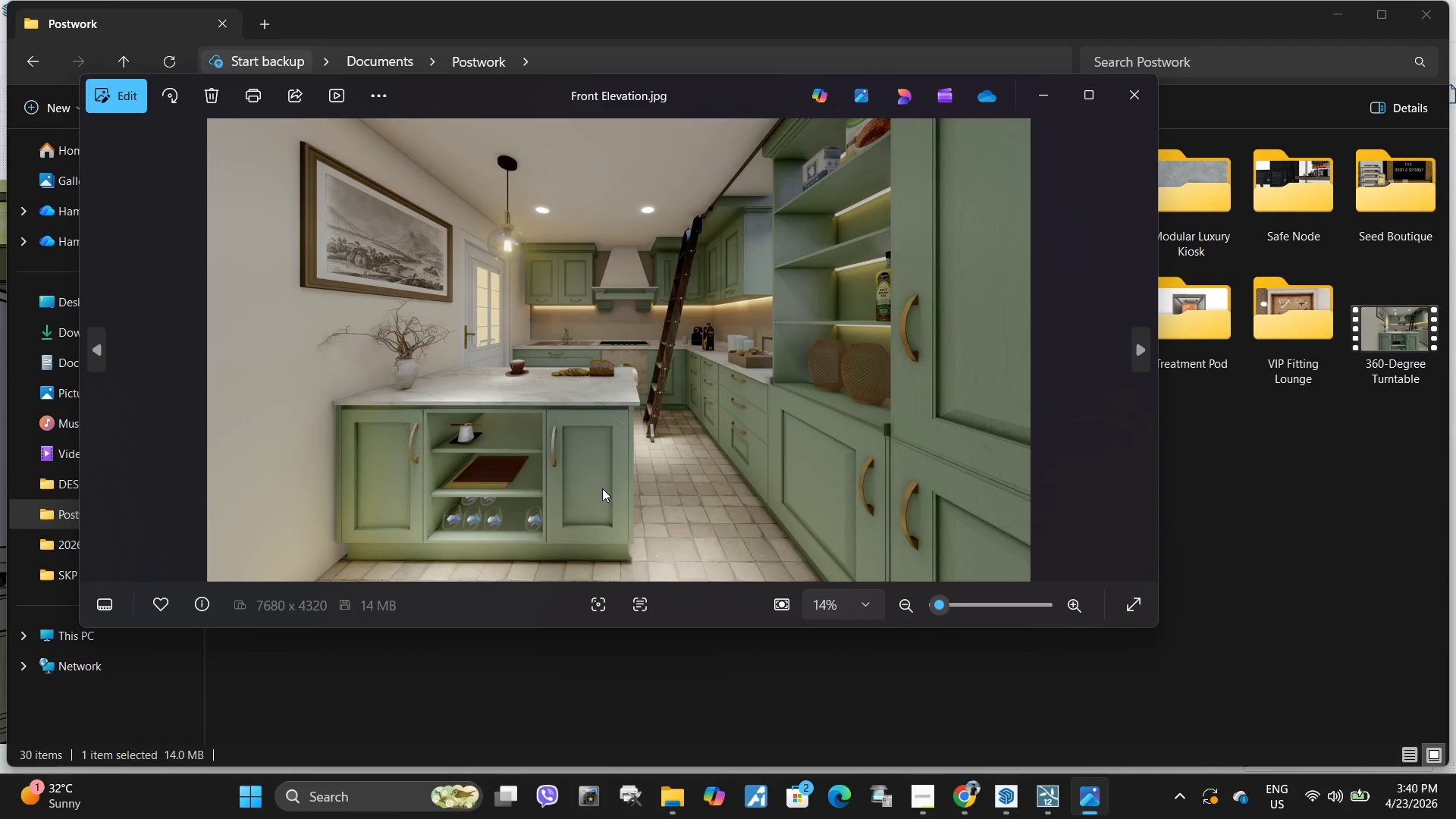 
key(ArrowRight)
 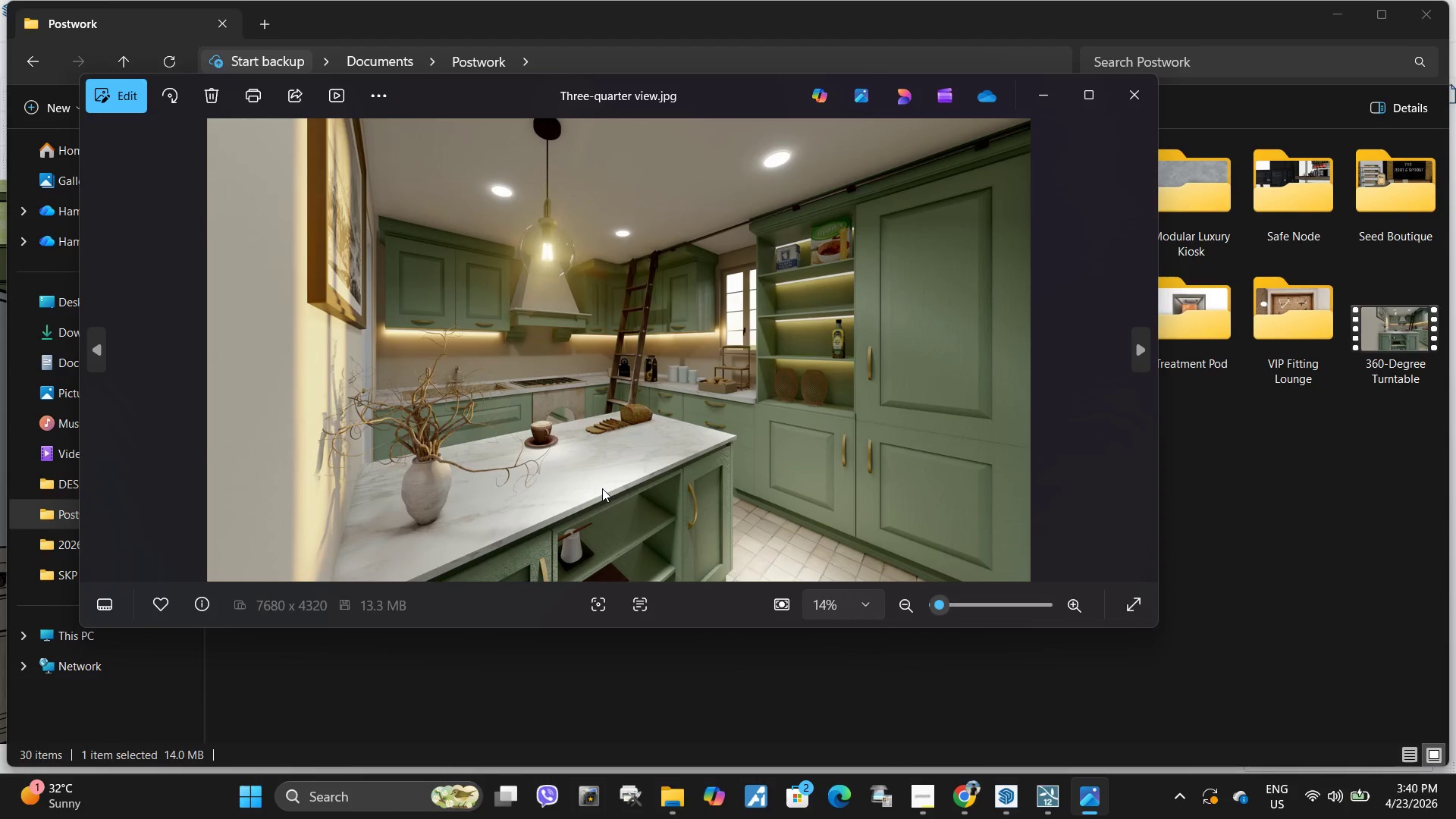 
key(ArrowRight)
 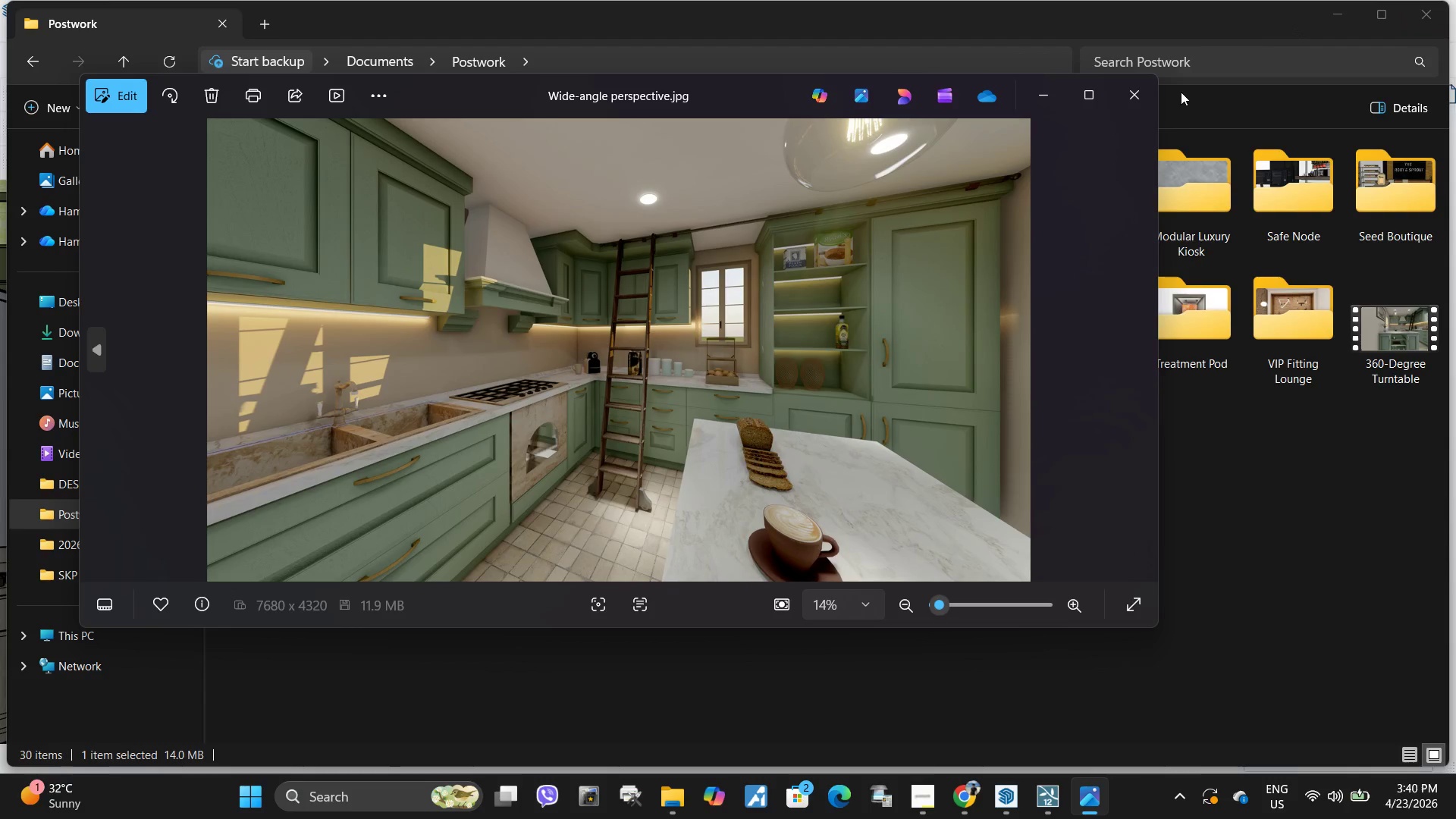 